 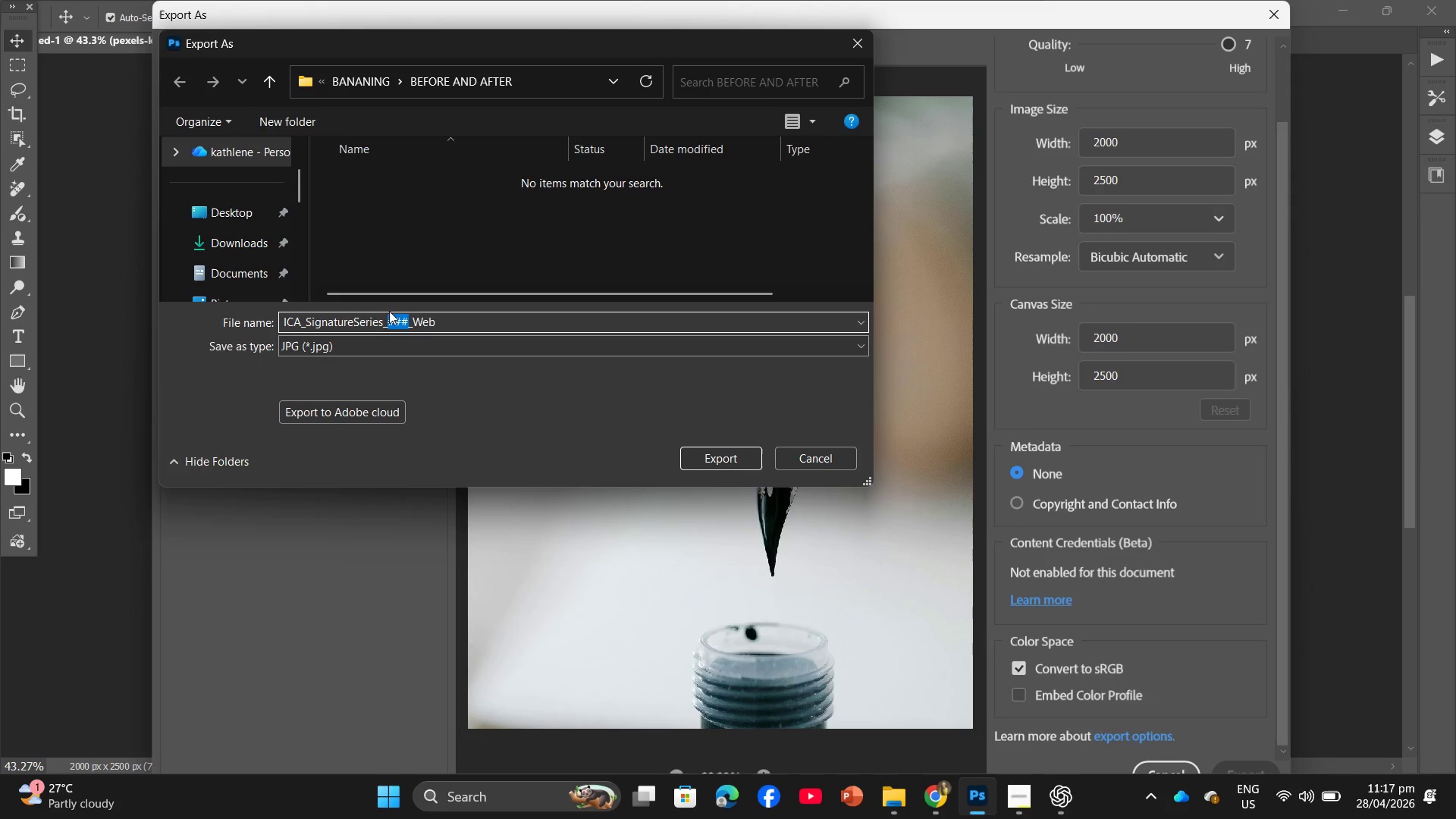 
key(Numpad0)
 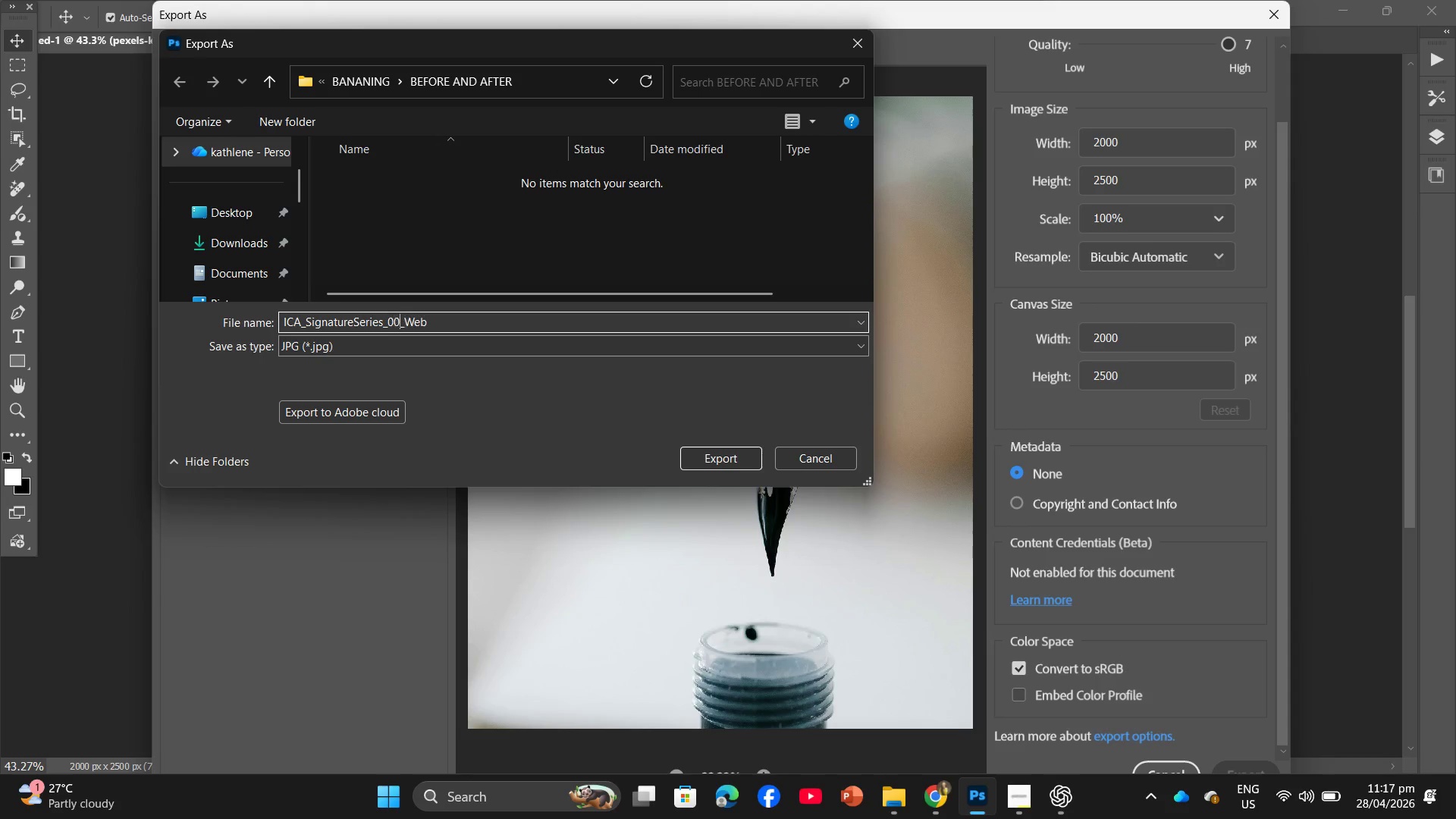 
key(Numpad0)
 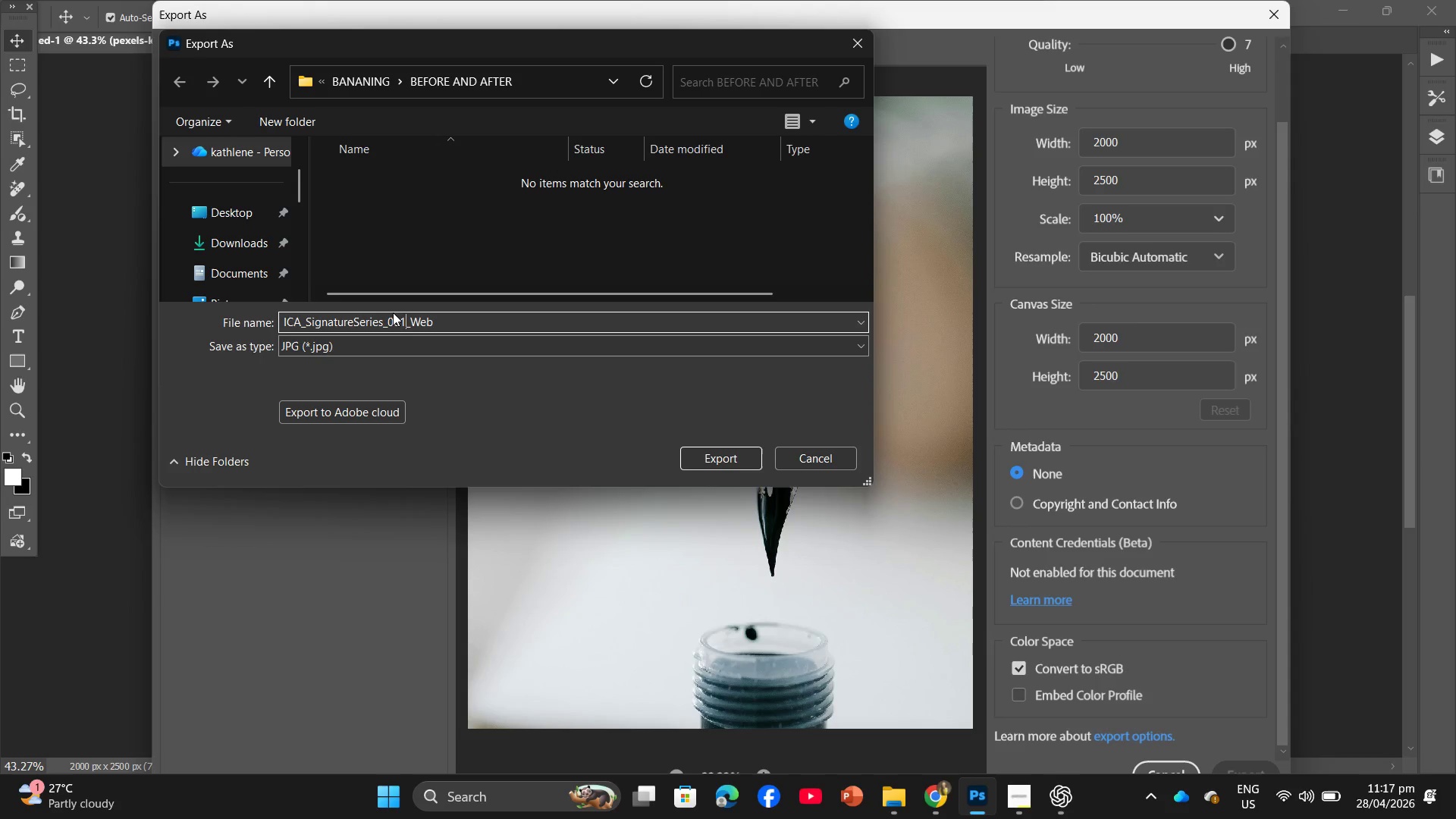 
key(Numpad1)
 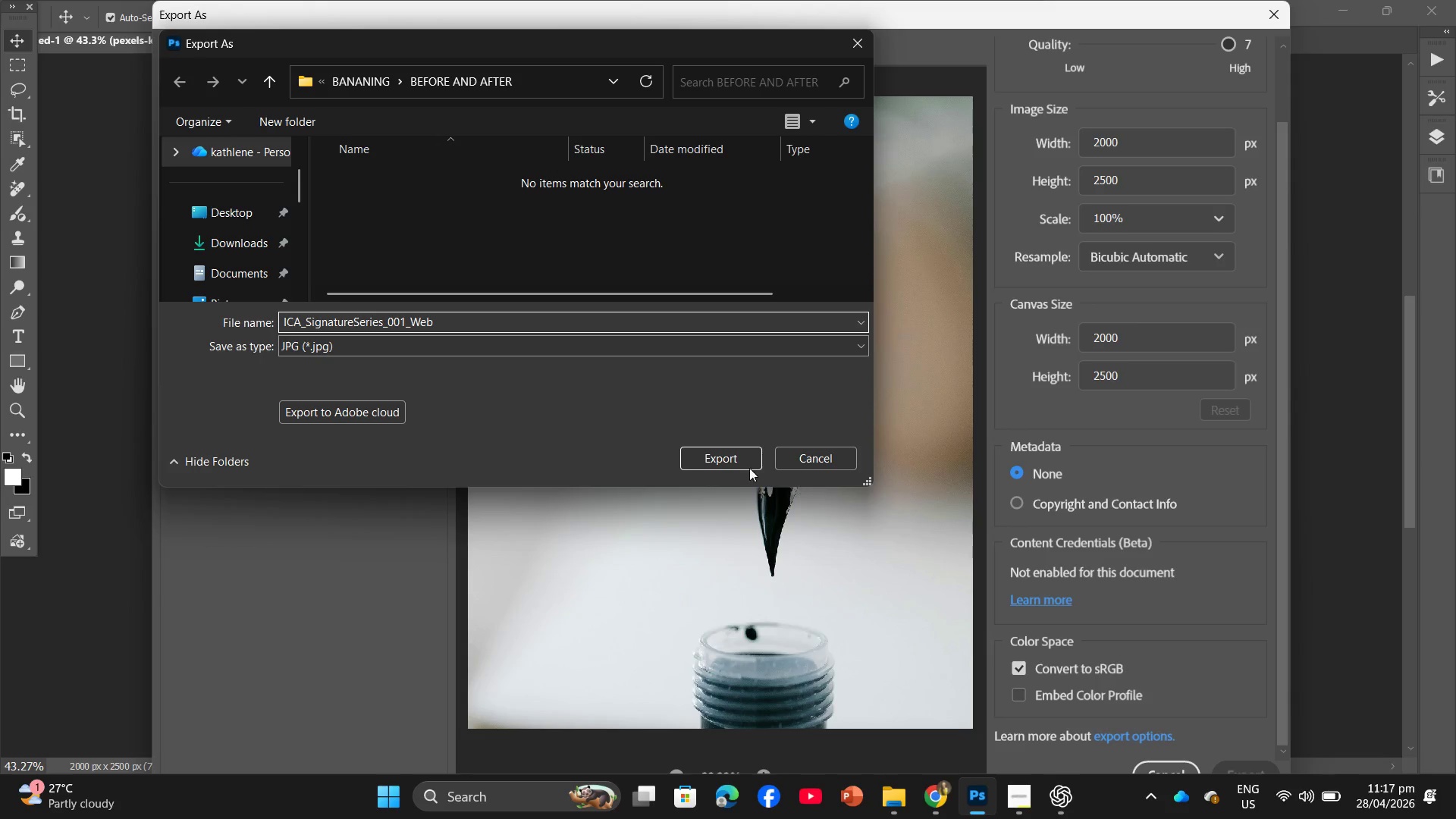 
left_click([730, 457])
 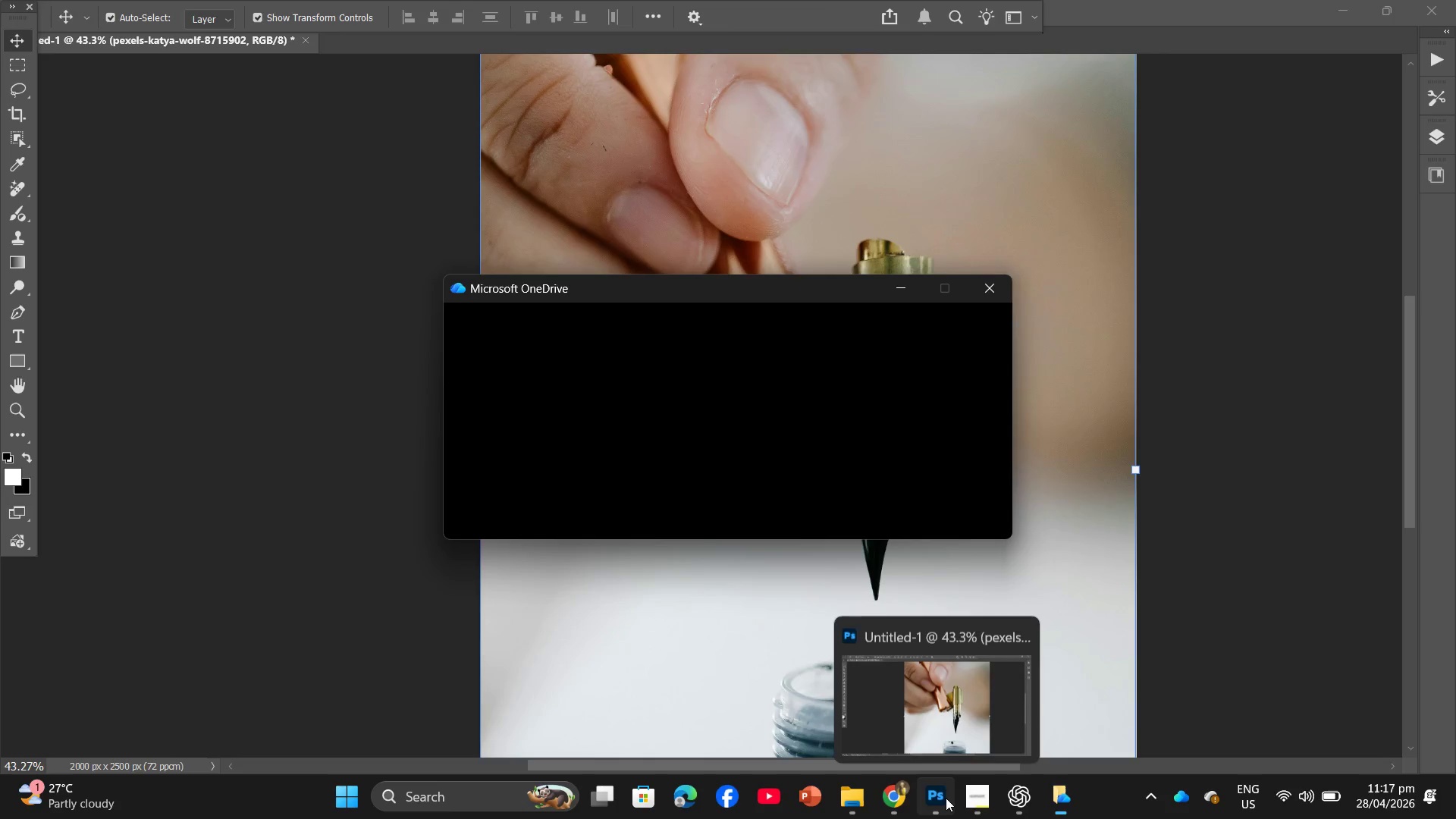 
wait(5.39)
 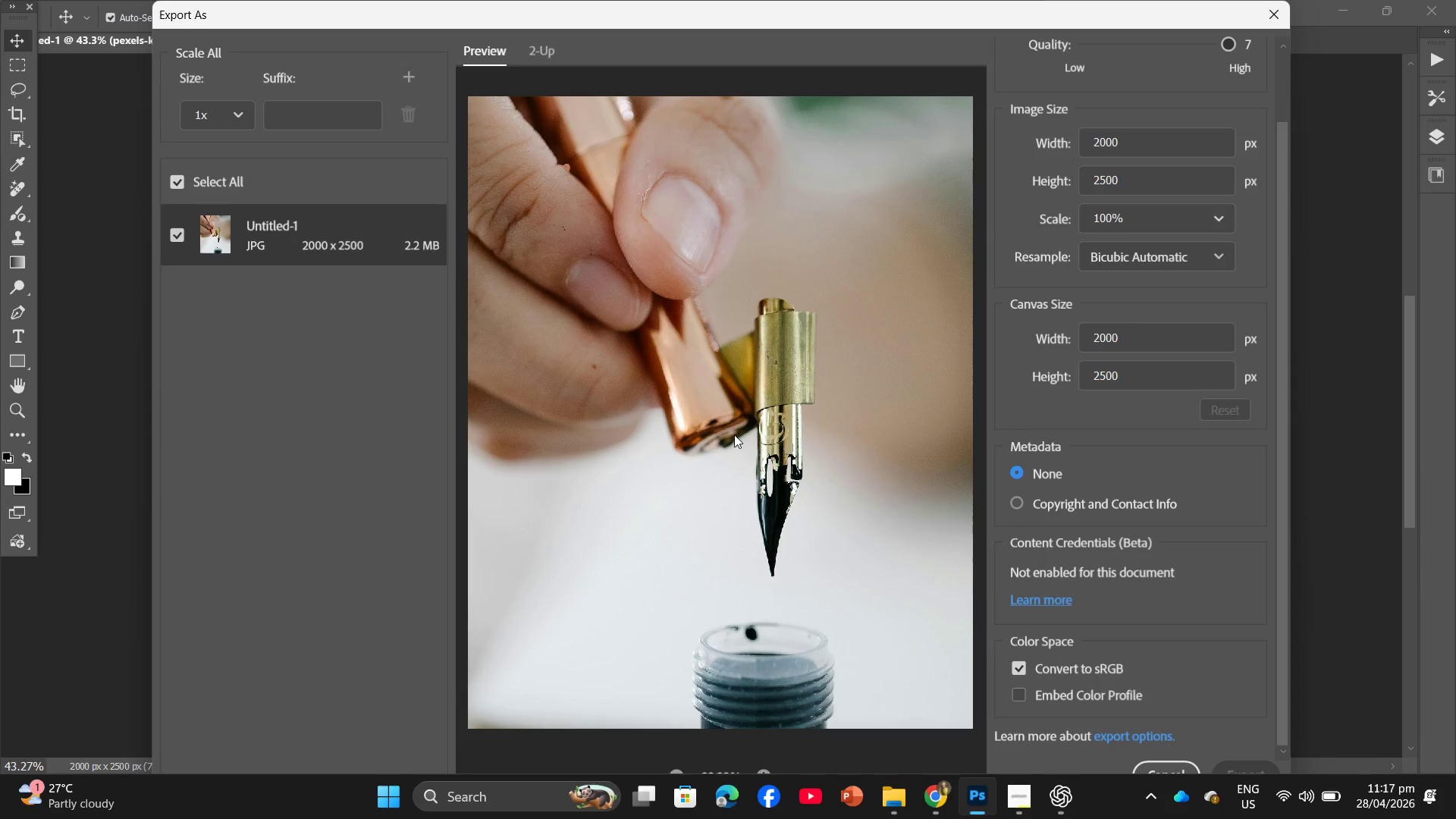 
left_click([997, 283])
 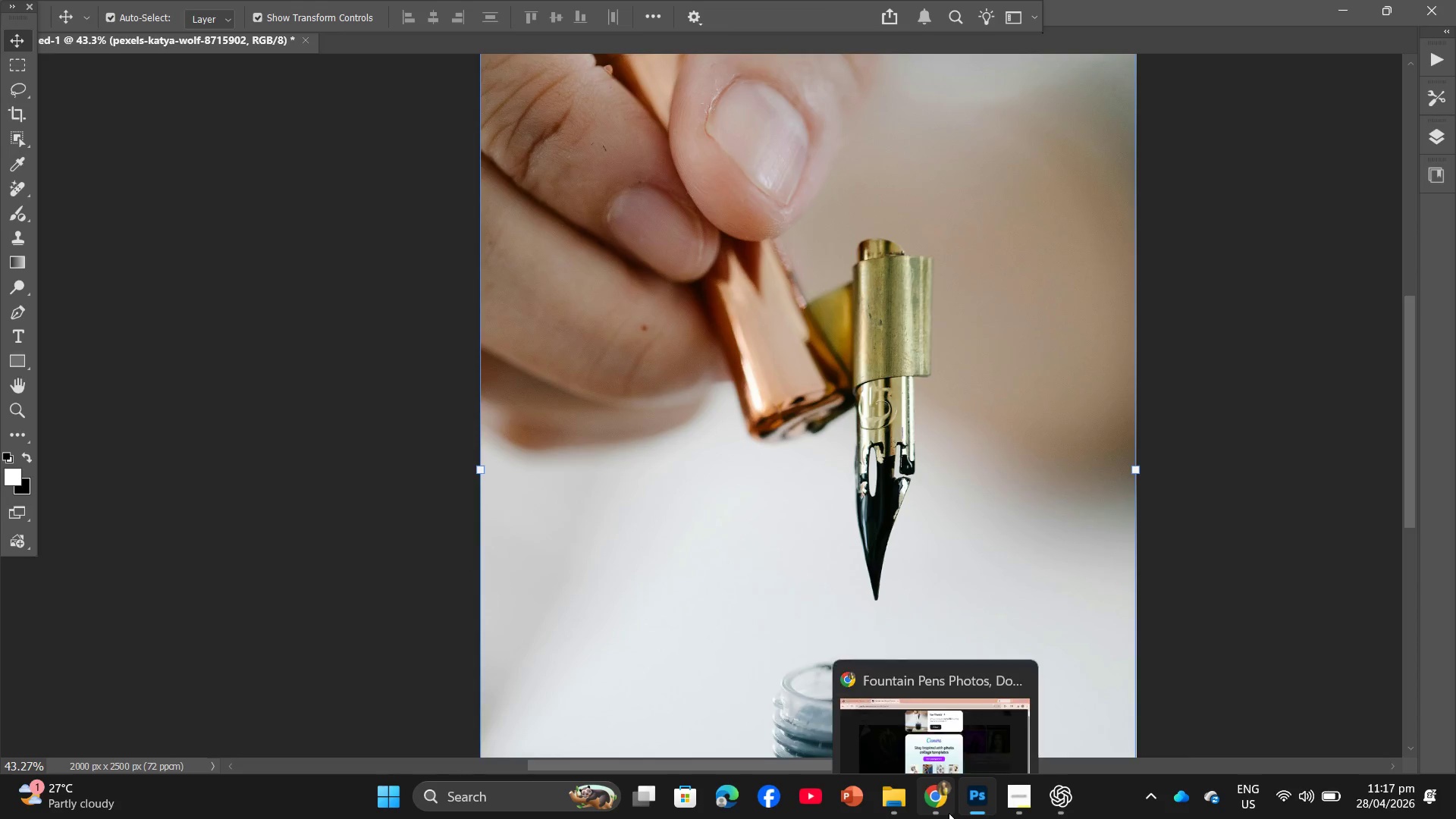 
left_click([943, 808])
 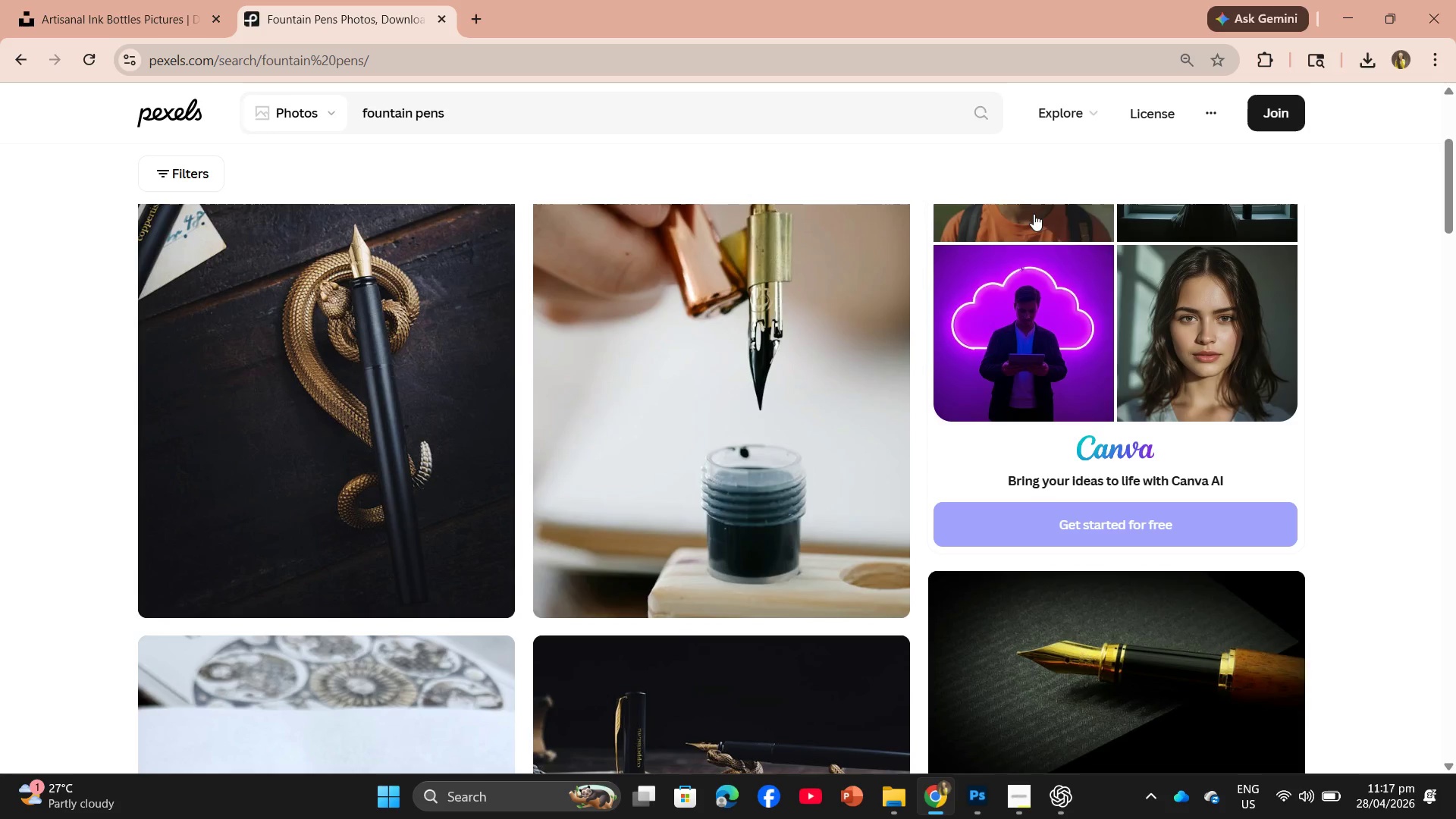 
scroll: coordinate [720, 449], scroll_direction: down, amount: 14.0
 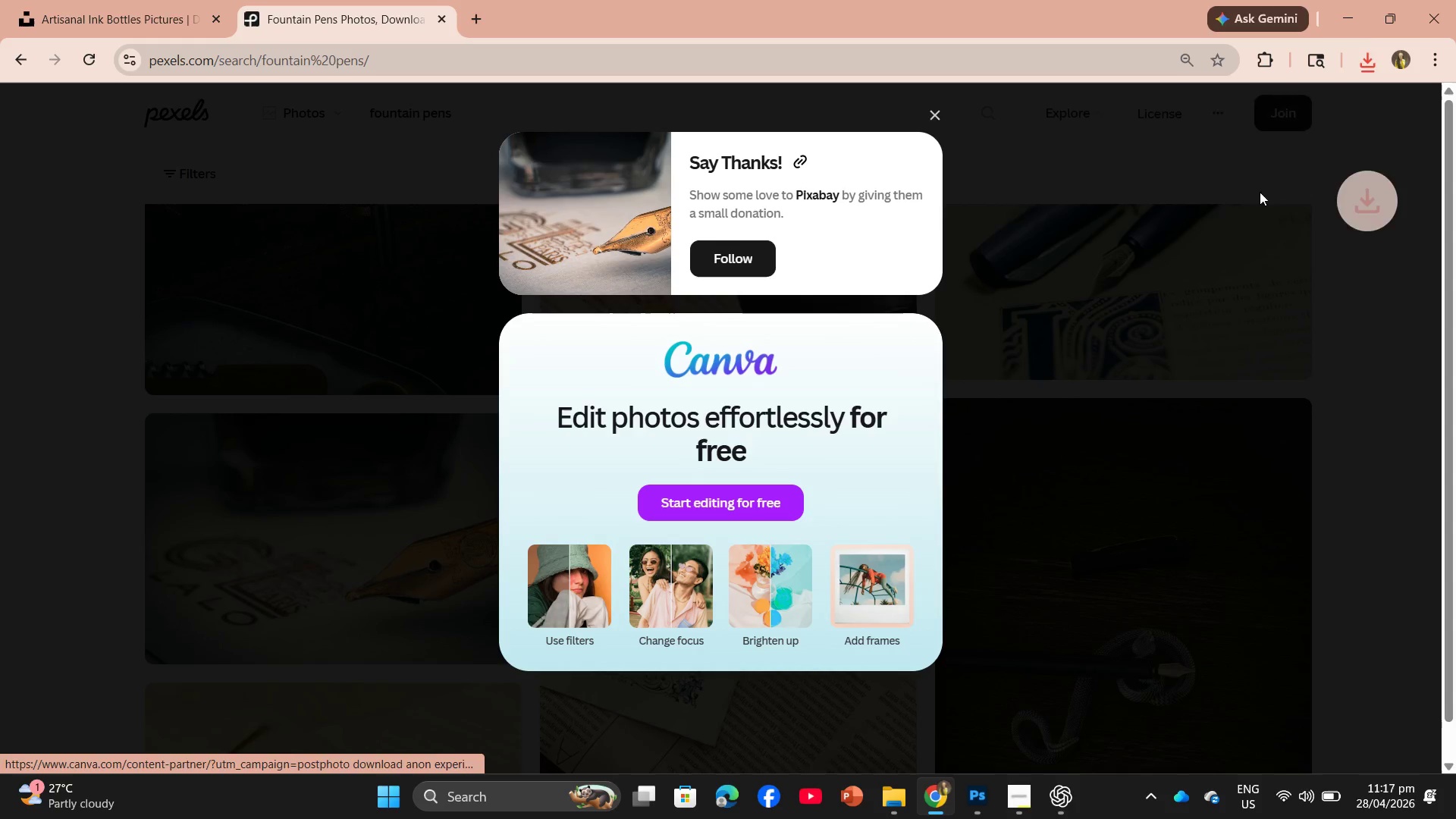 
wait(5.79)
 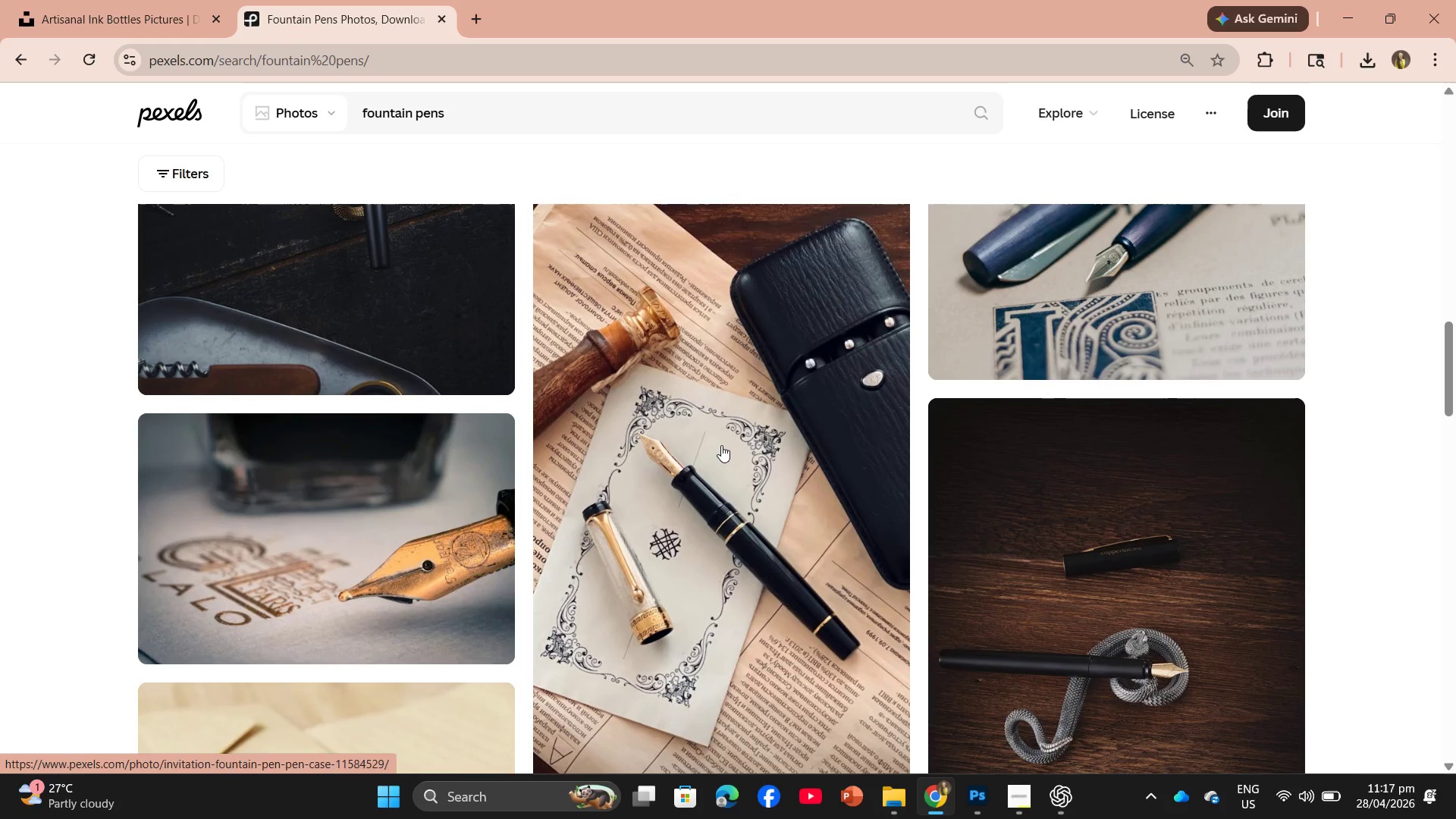 
left_click_drag(start_coordinate=[1090, 402], to_coordinate=[1093, 397])
 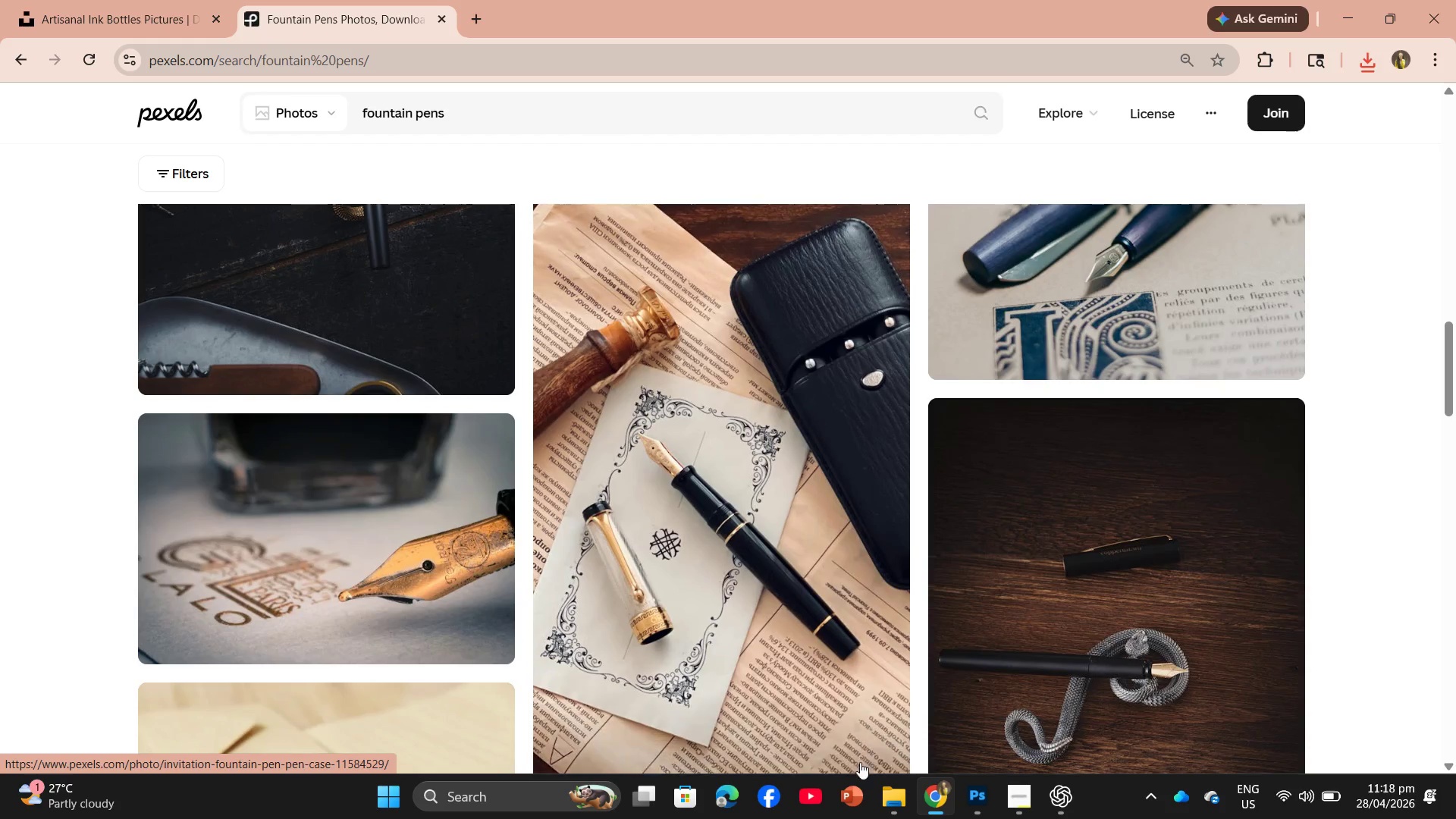 
left_click([904, 802])
 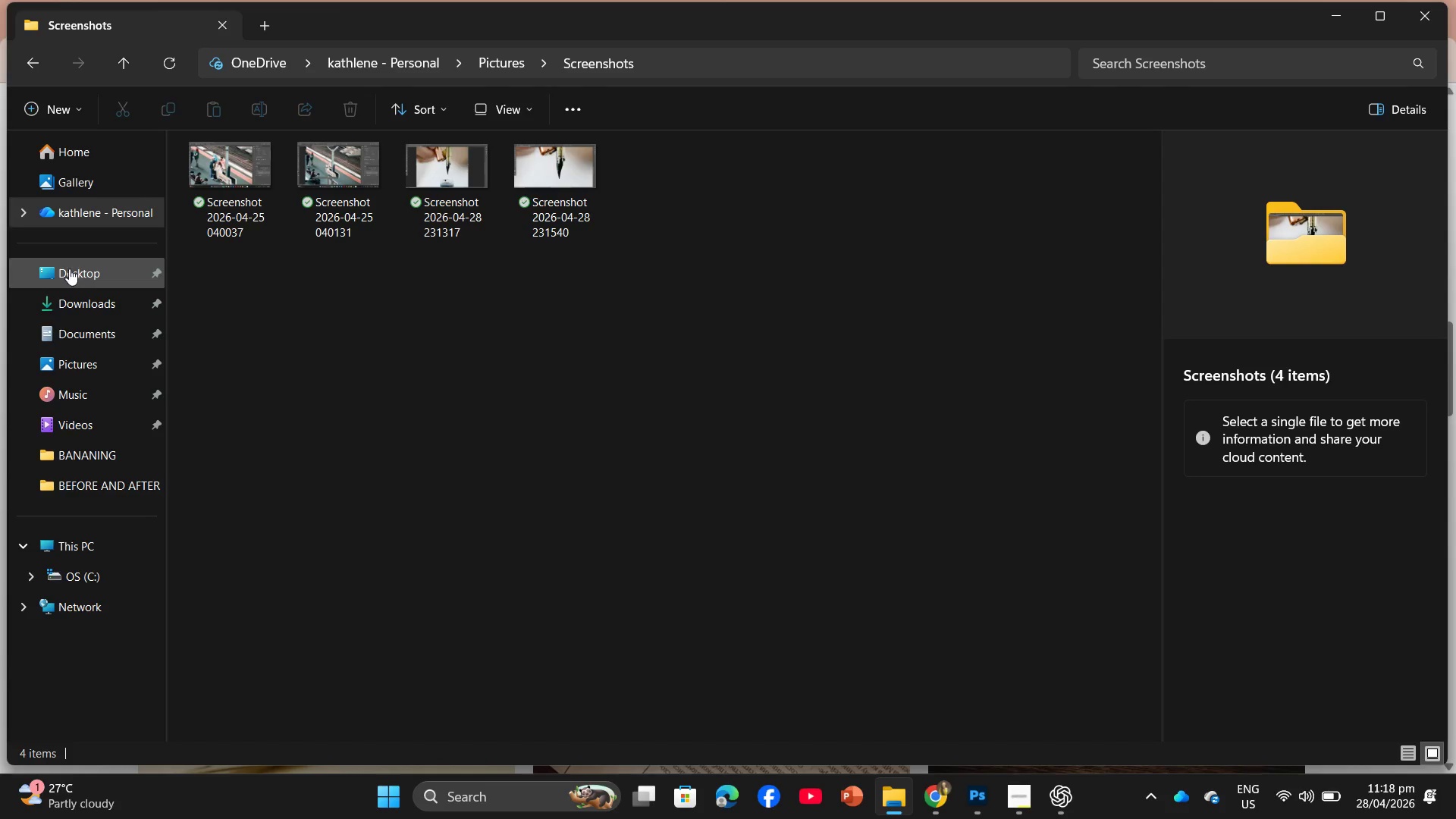 
left_click([76, 272])
 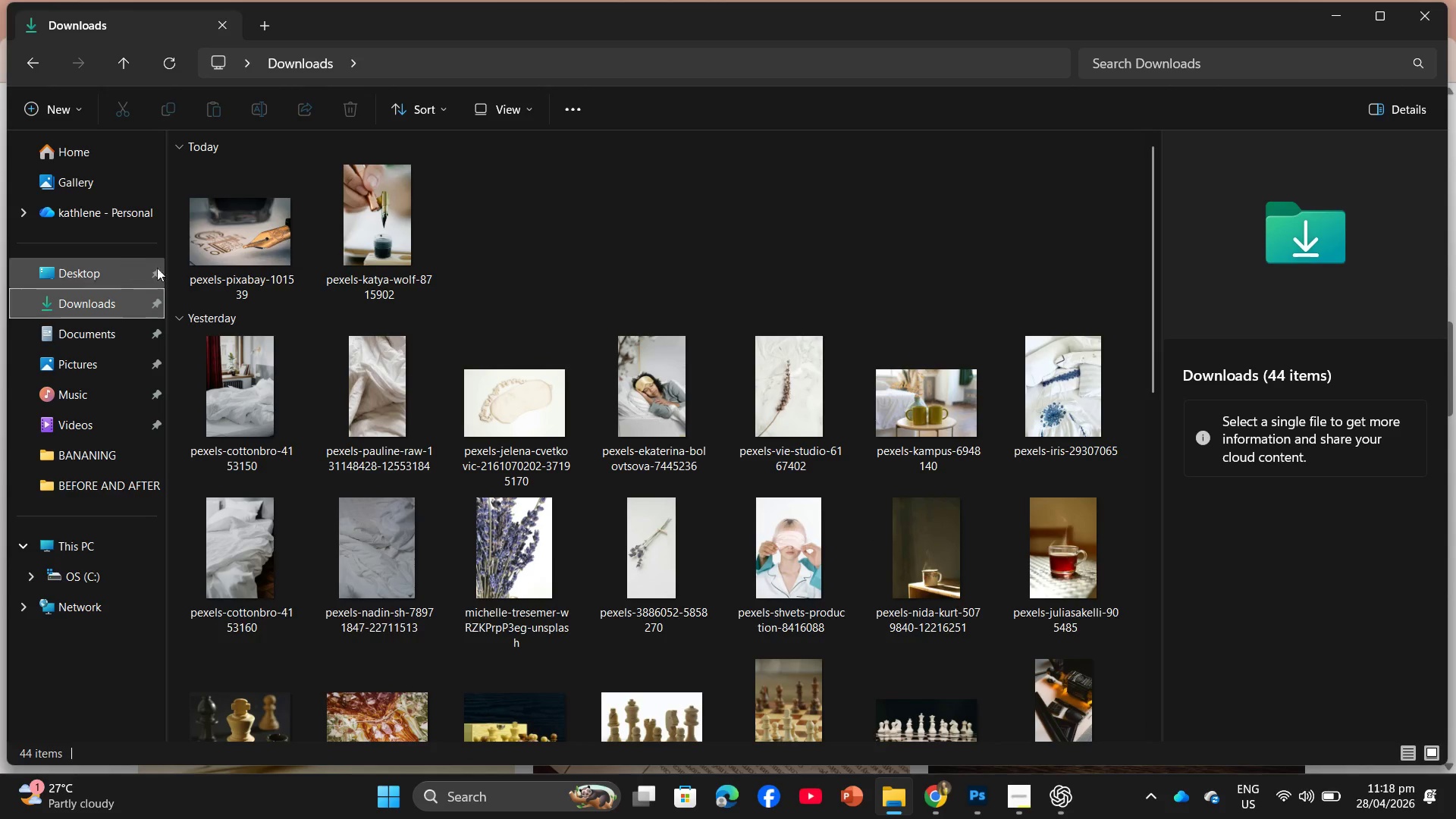 
left_click([231, 243])
 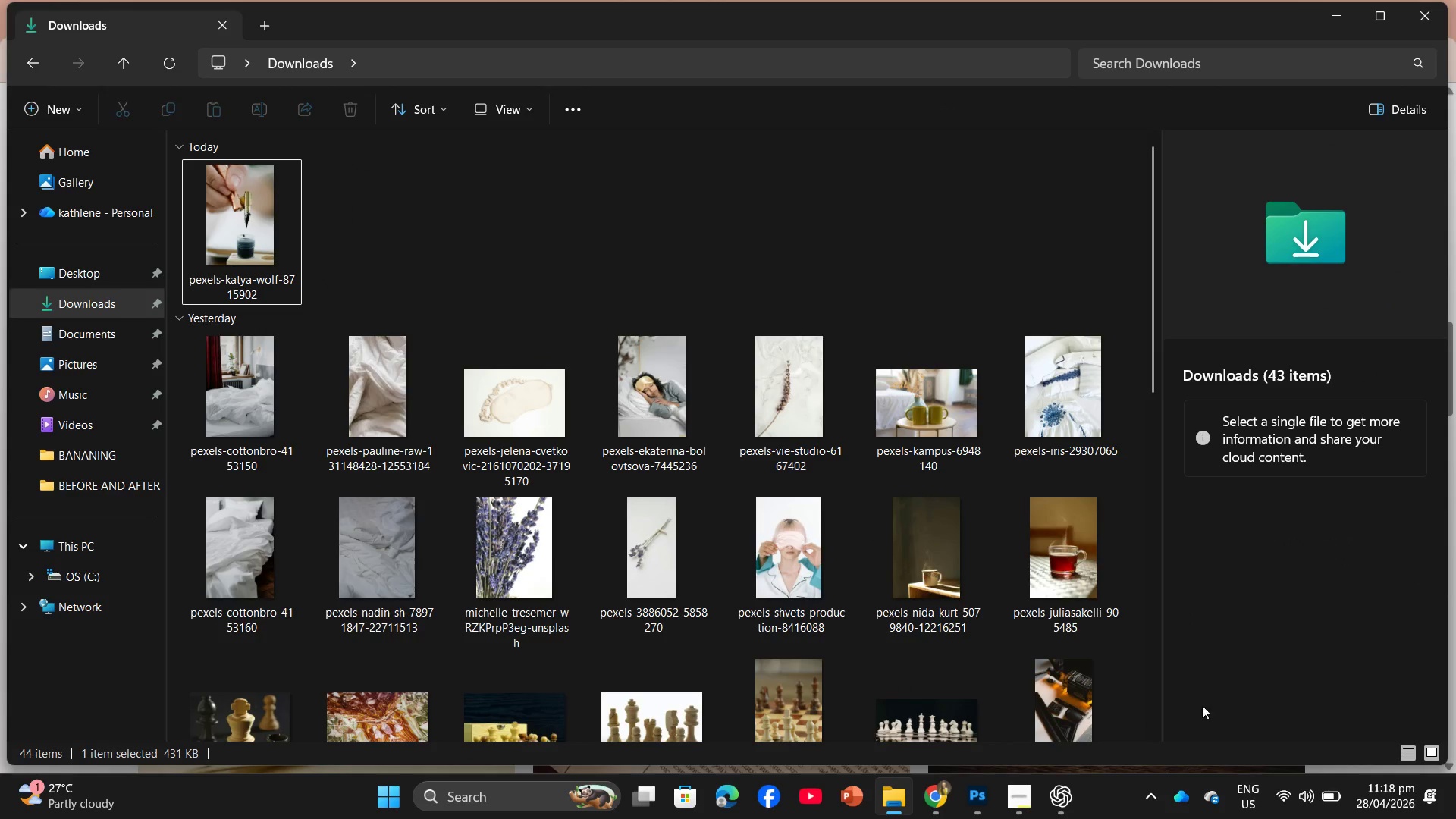 
left_click([1021, 810])
 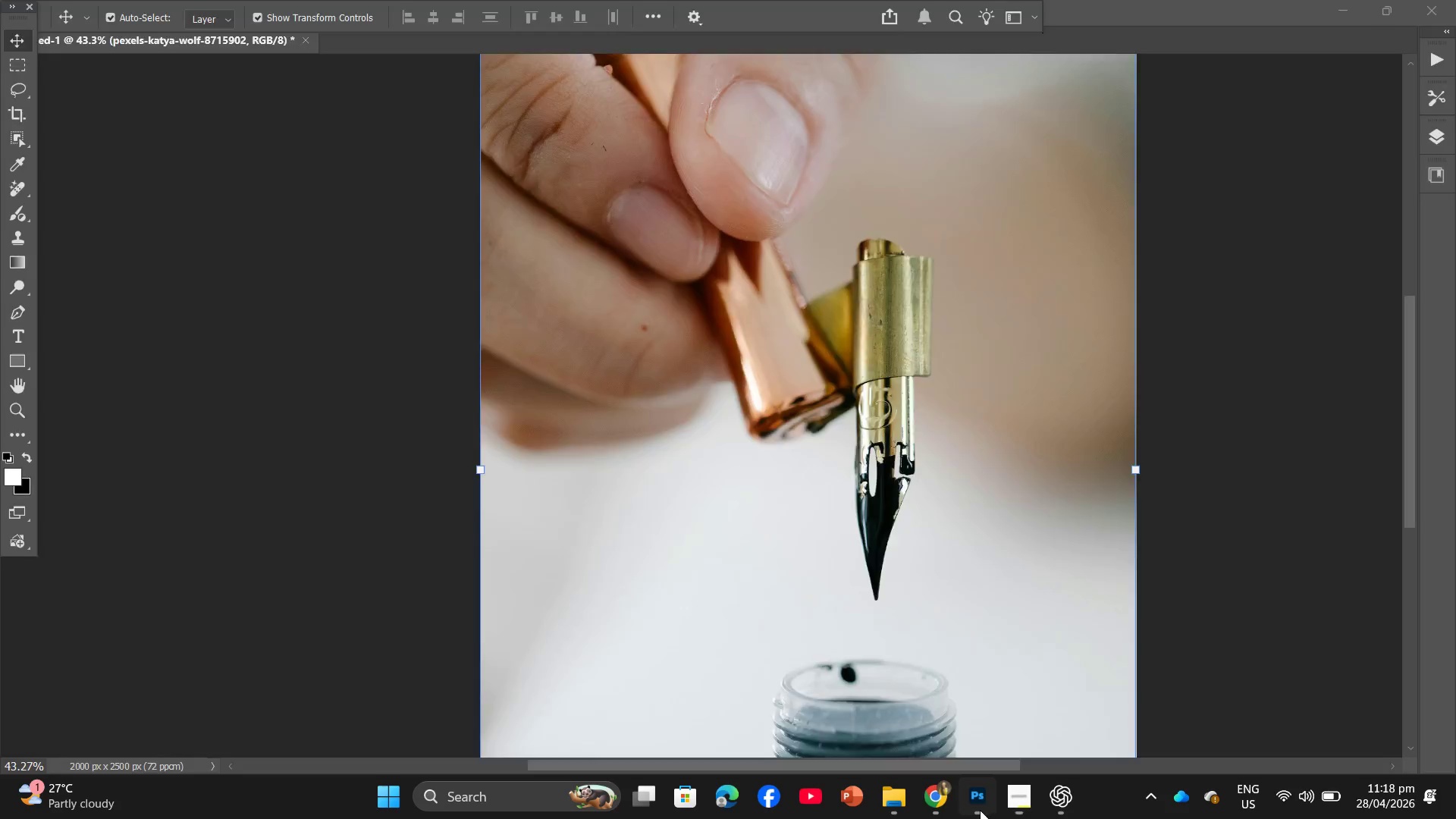 
double_click([938, 806])
 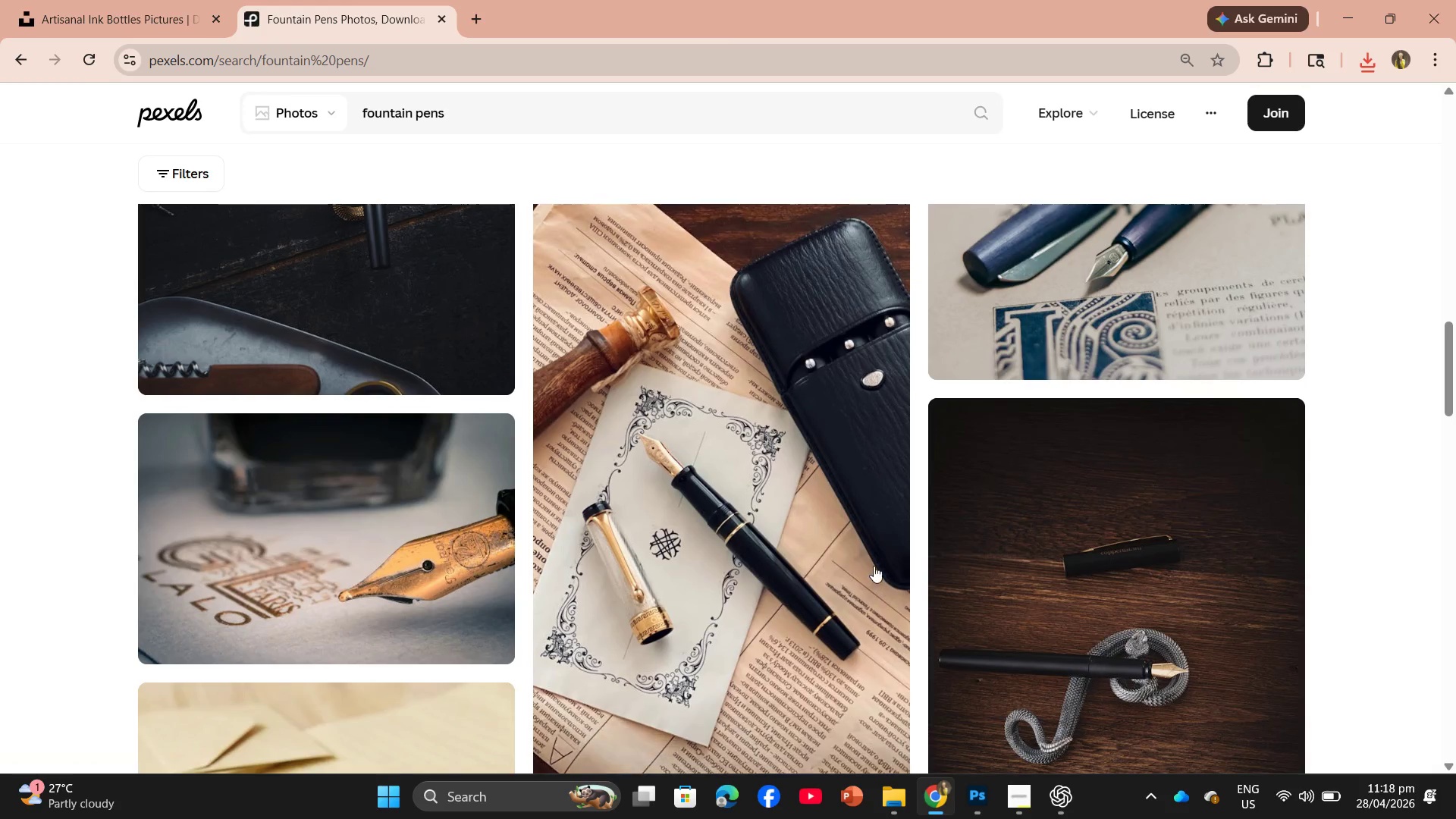 
scroll: coordinate [873, 551], scroll_direction: down, amount: 8.0
 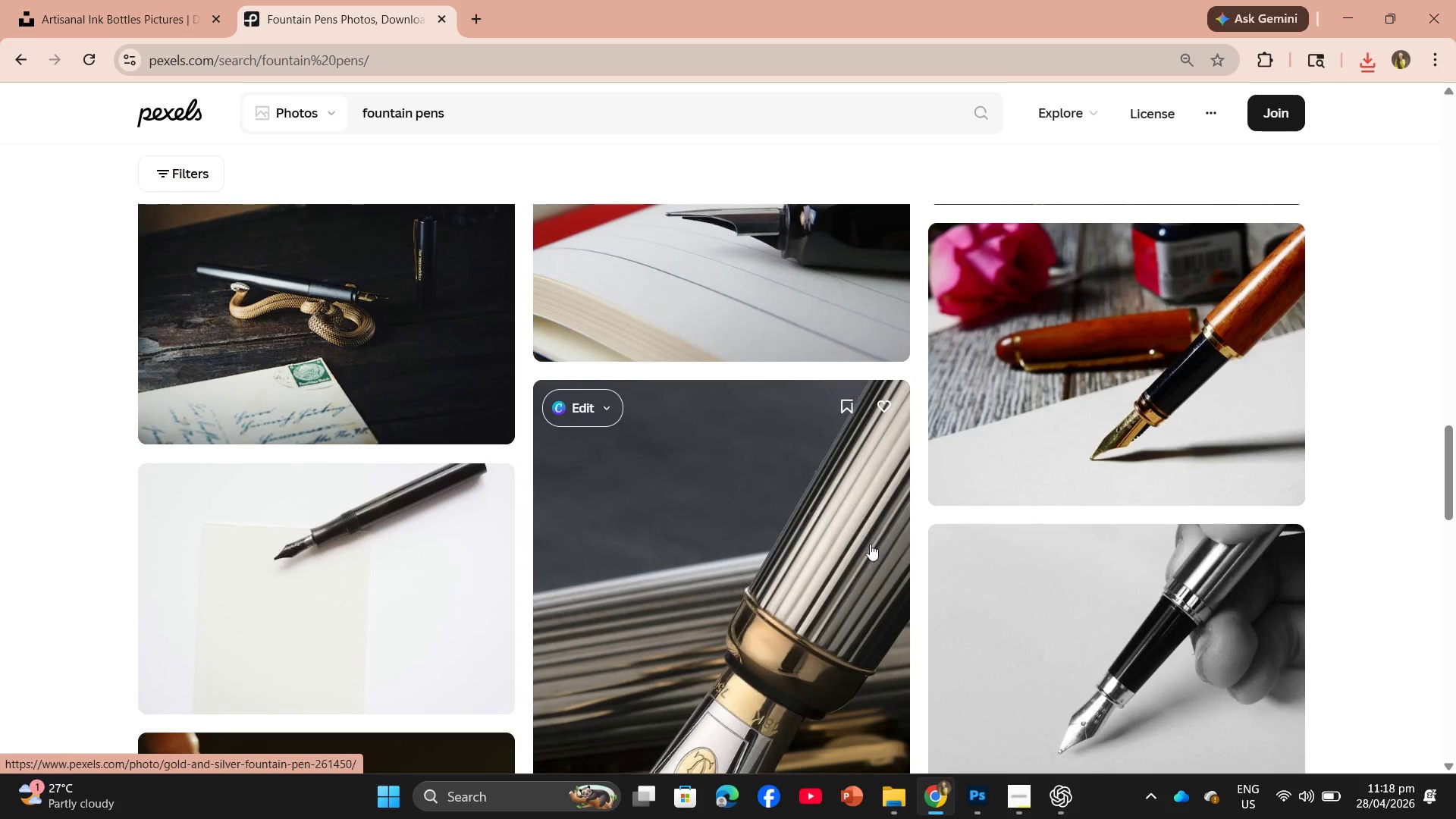 
scroll: coordinate [870, 557], scroll_direction: up, amount: 2.0
 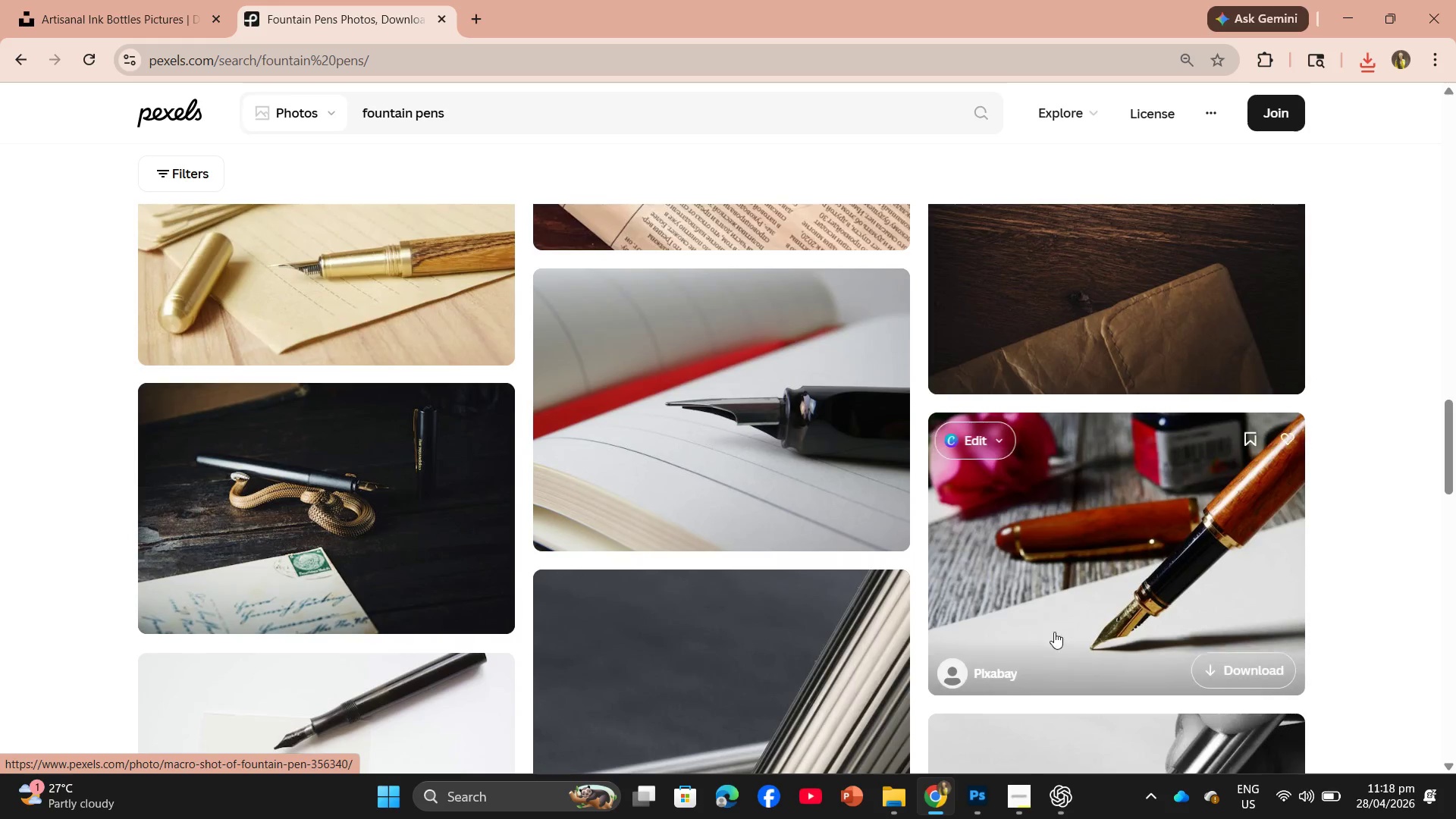 
scroll: coordinate [1074, 655], scroll_direction: down, amount: 3.0
 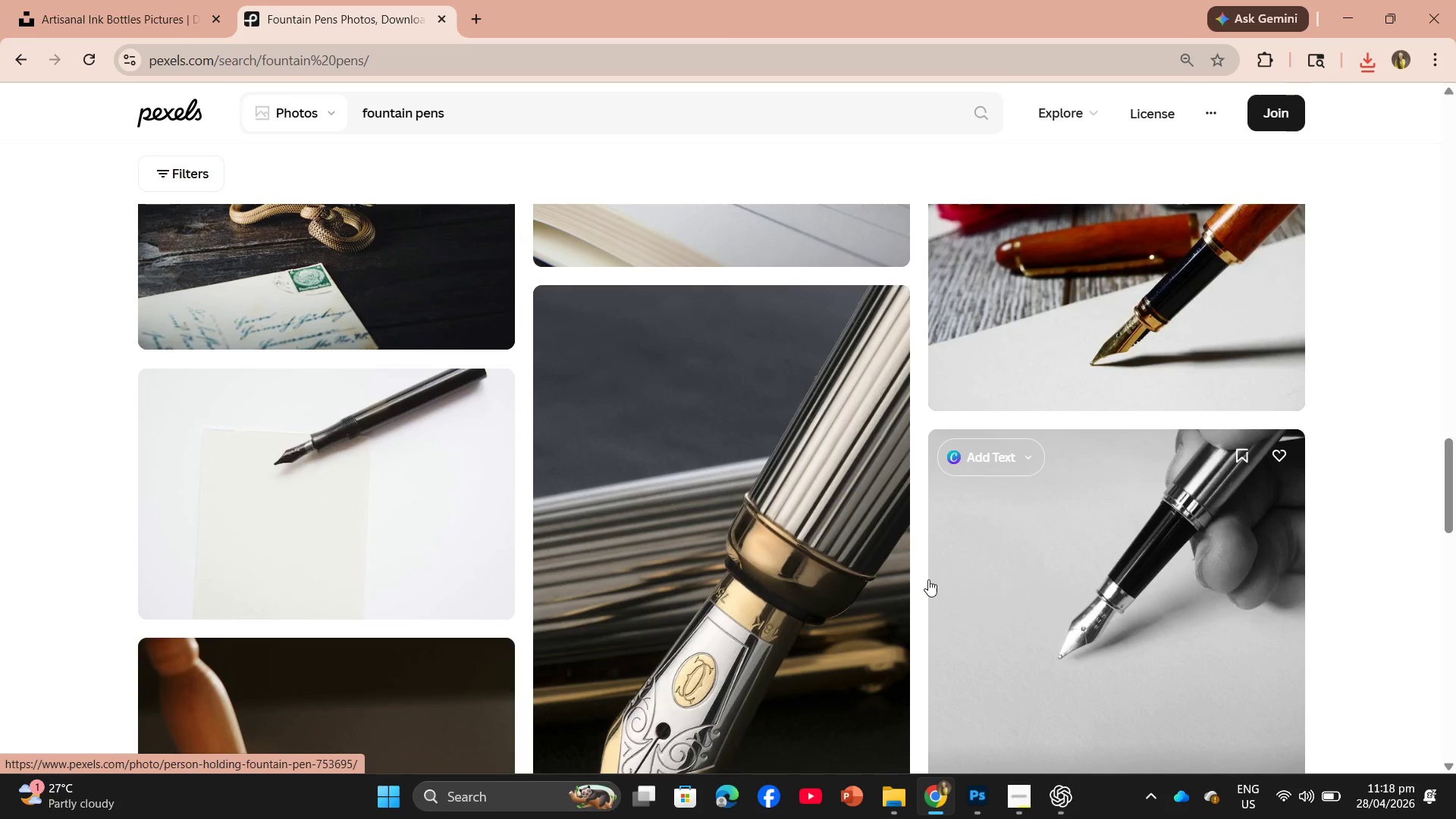 
scroll: coordinate [871, 611], scroll_direction: up, amount: 26.0
 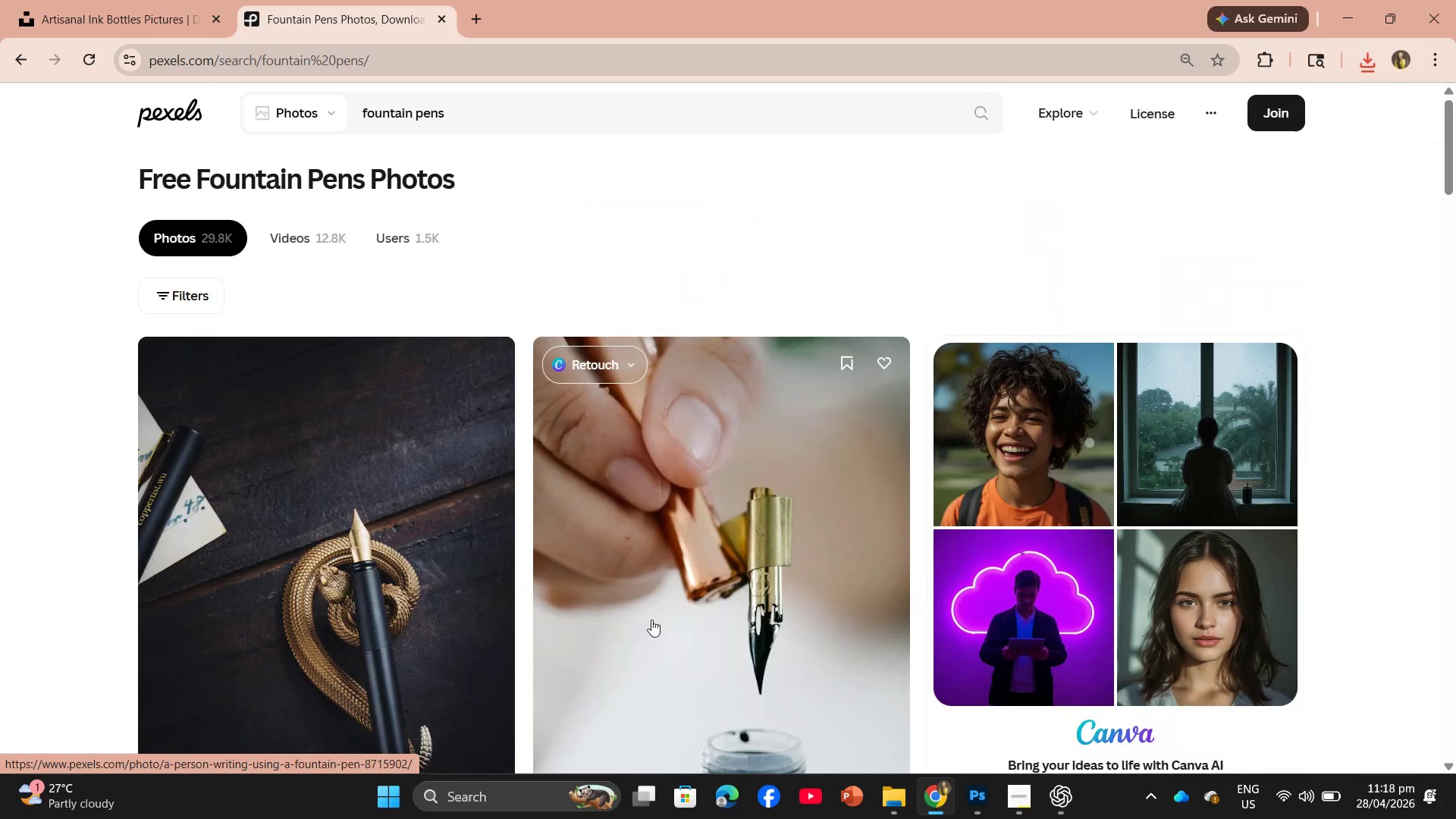 
scroll: coordinate [1110, 682], scroll_direction: down, amount: 5.0
 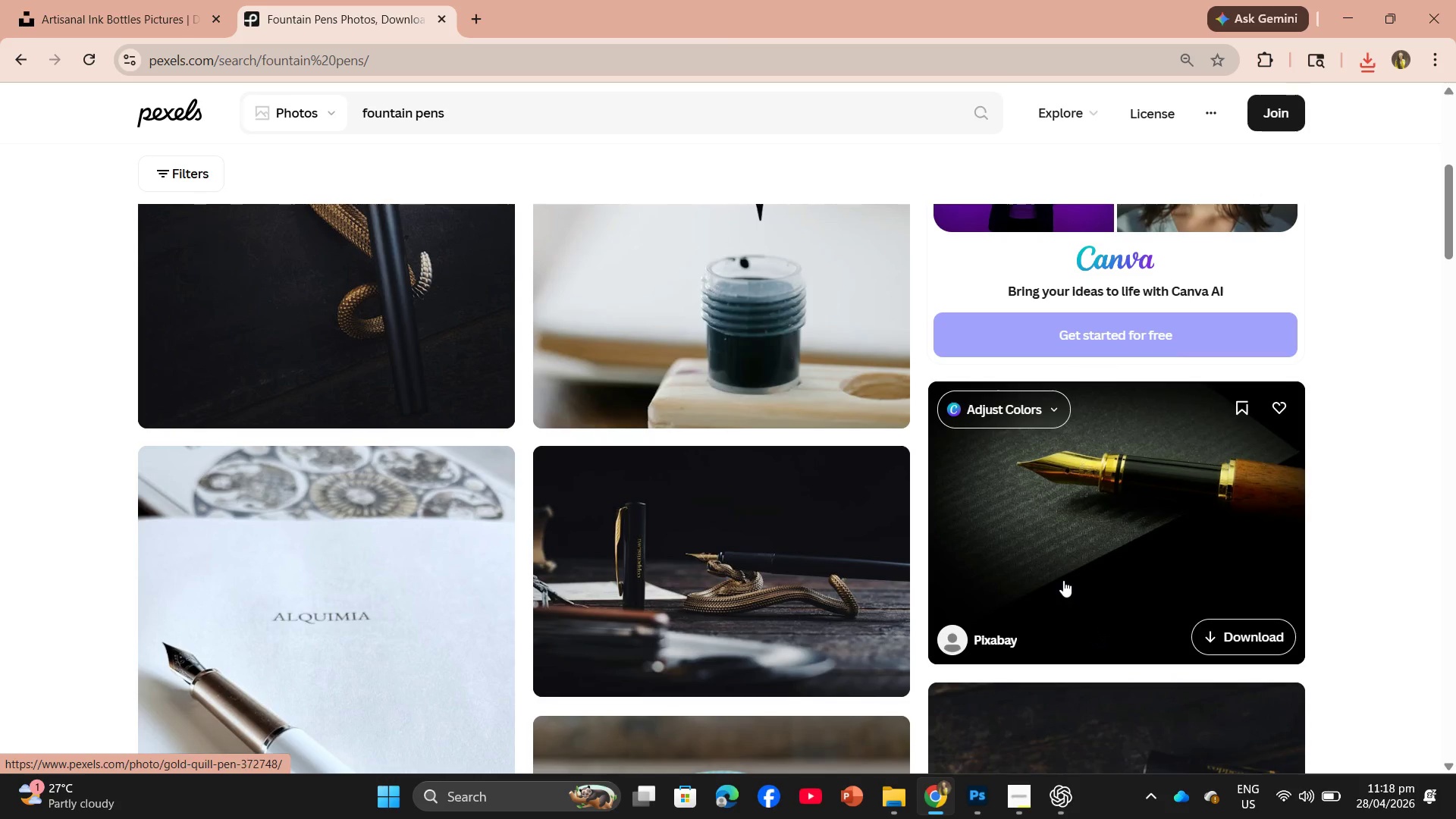 
left_click([1063, 580])
 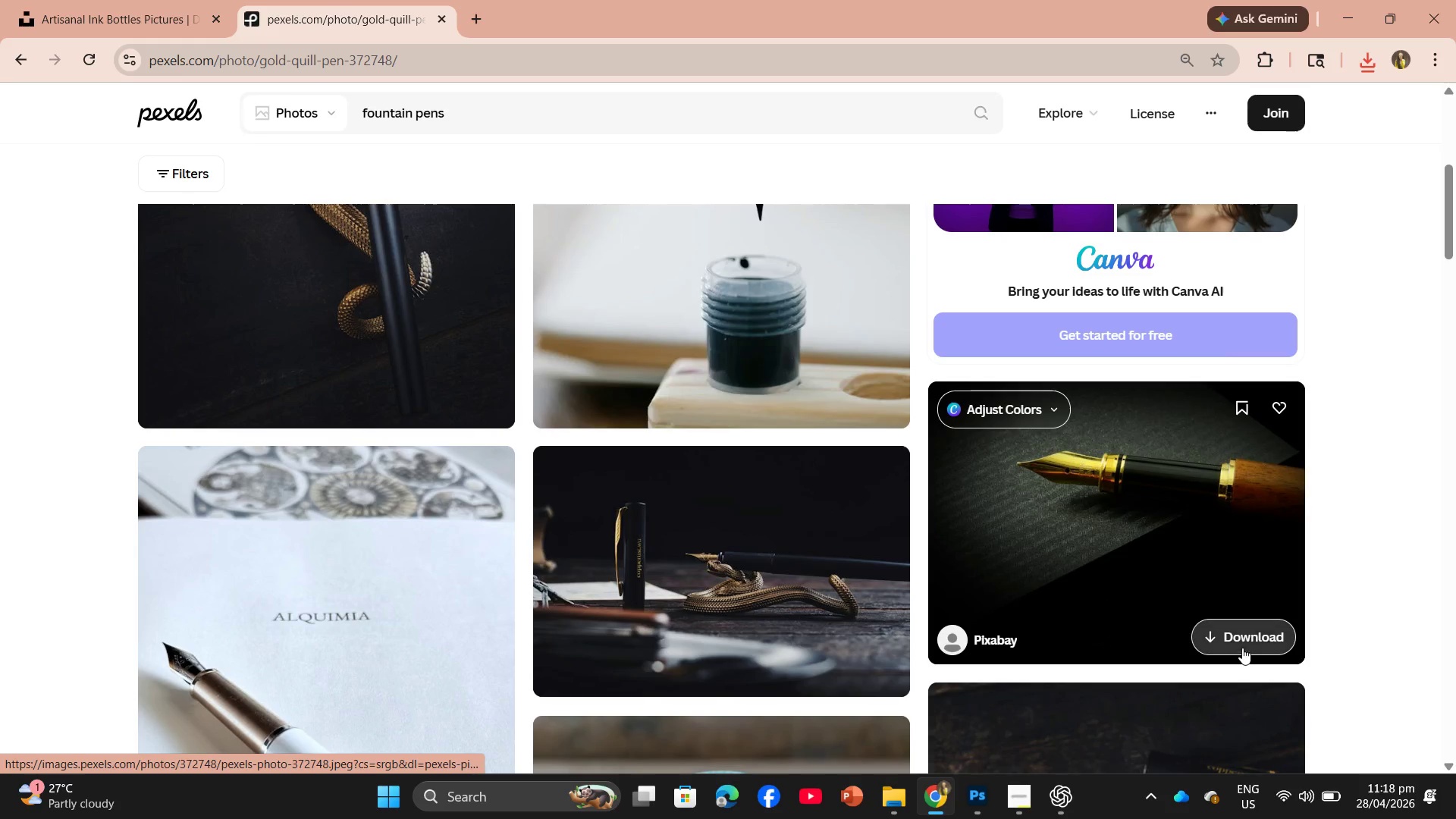 
left_click([1243, 642])
 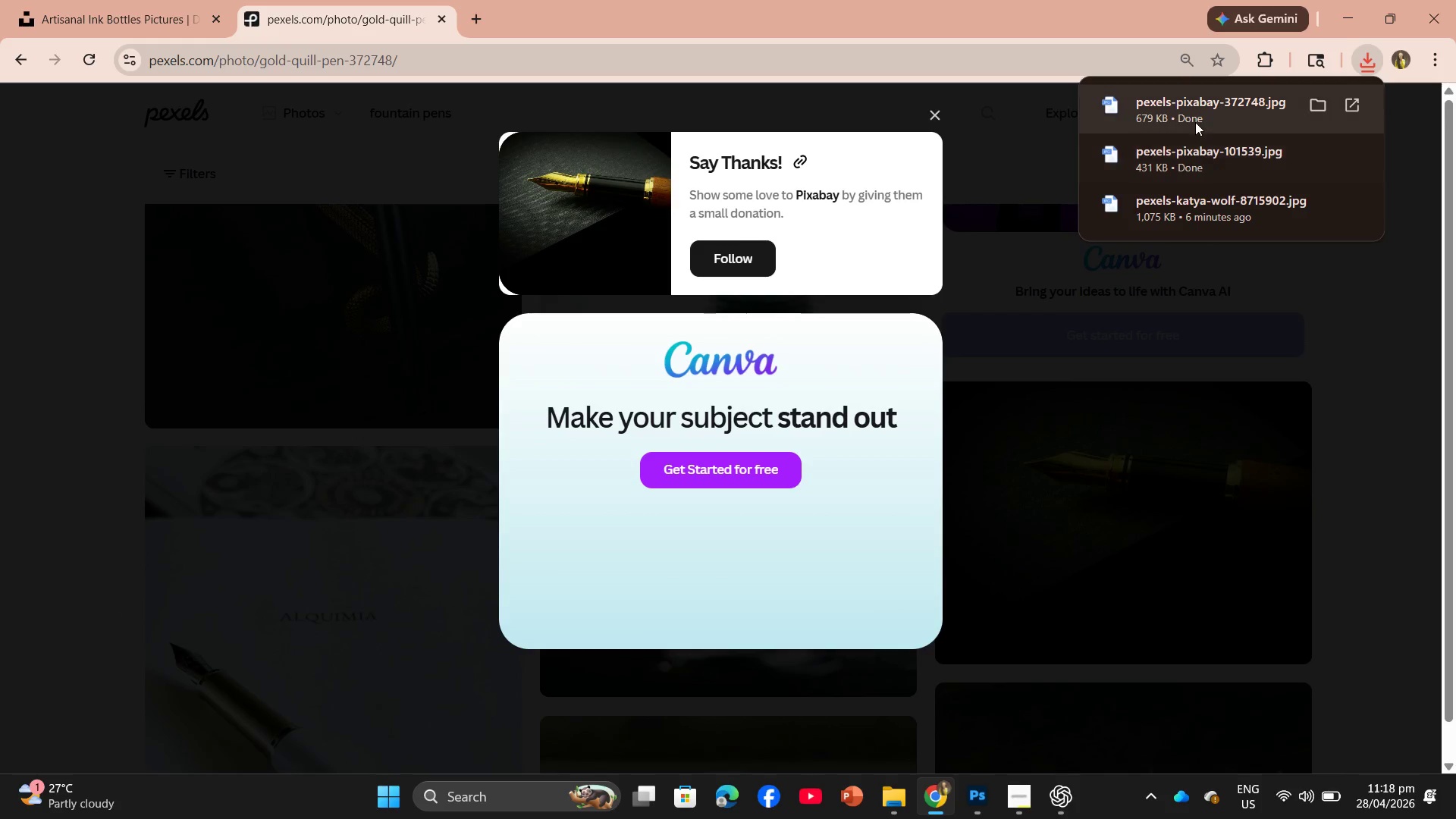 
left_click_drag(start_coordinate=[1188, 121], to_coordinate=[887, 464])
 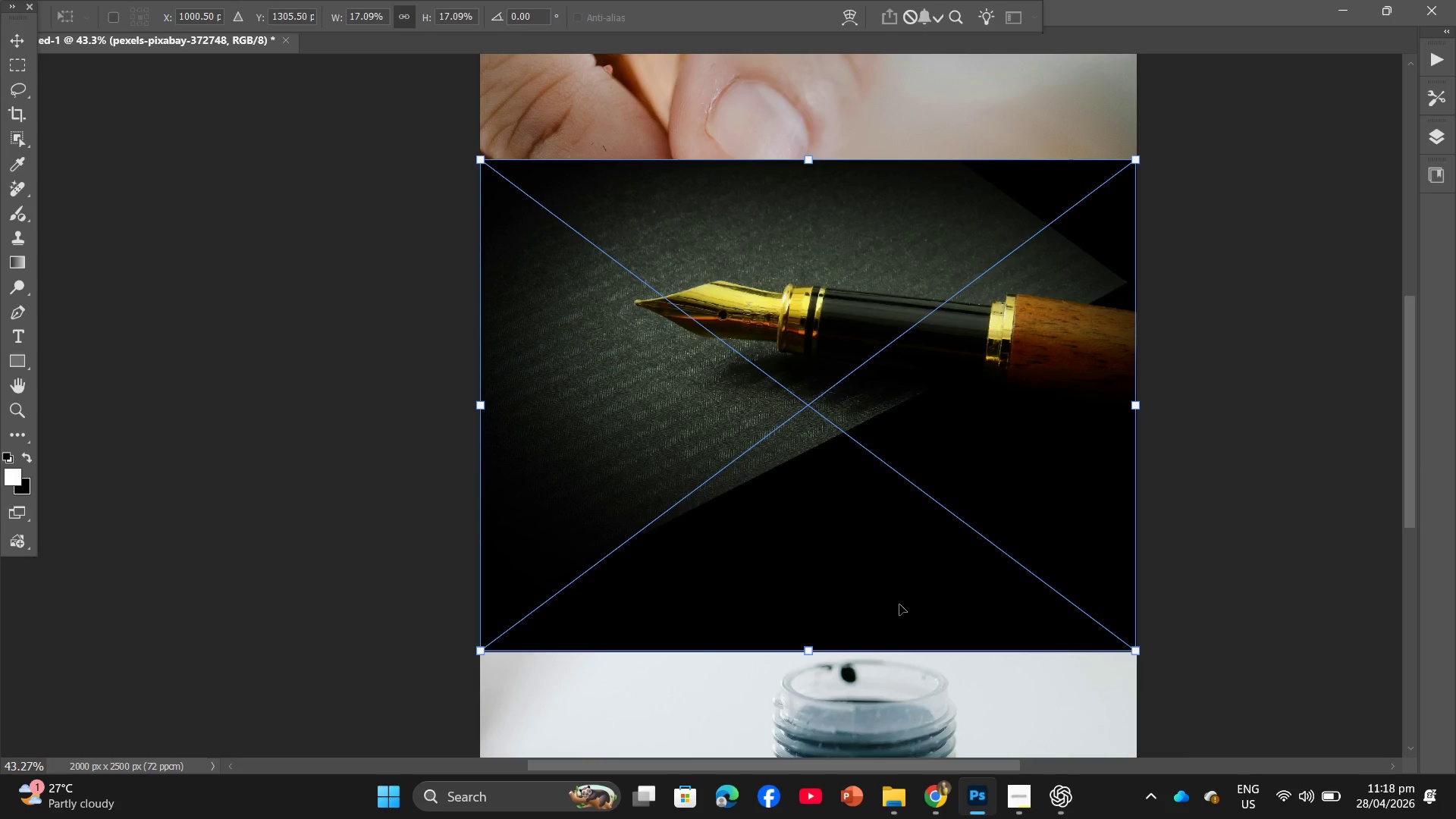 
hold_key(key=AltLeft, duration=0.72)
scroll: coordinate [899, 565], scroll_direction: down, amount: 6.0
 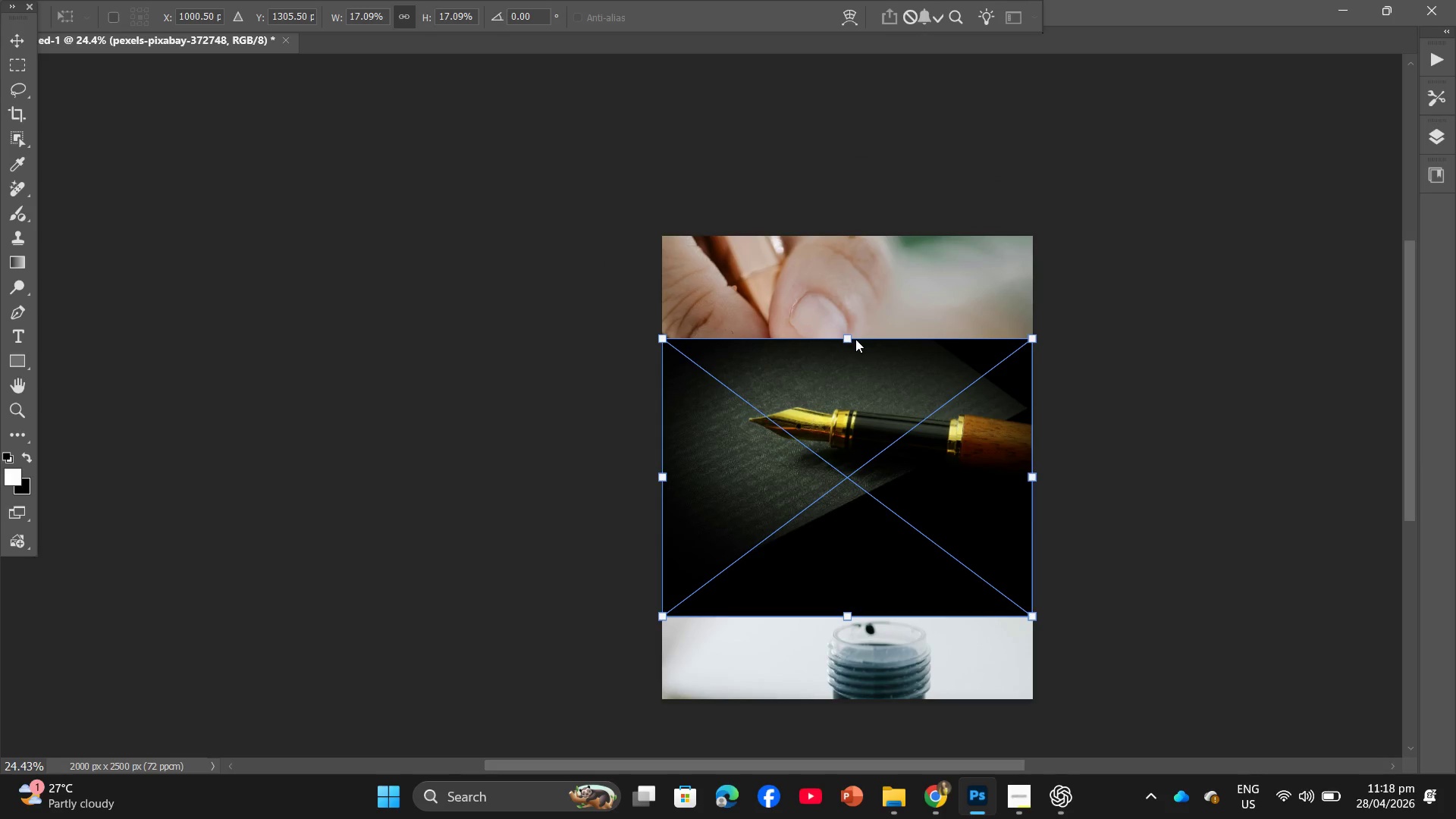 
left_click_drag(start_coordinate=[849, 339], to_coordinate=[887, 236])
 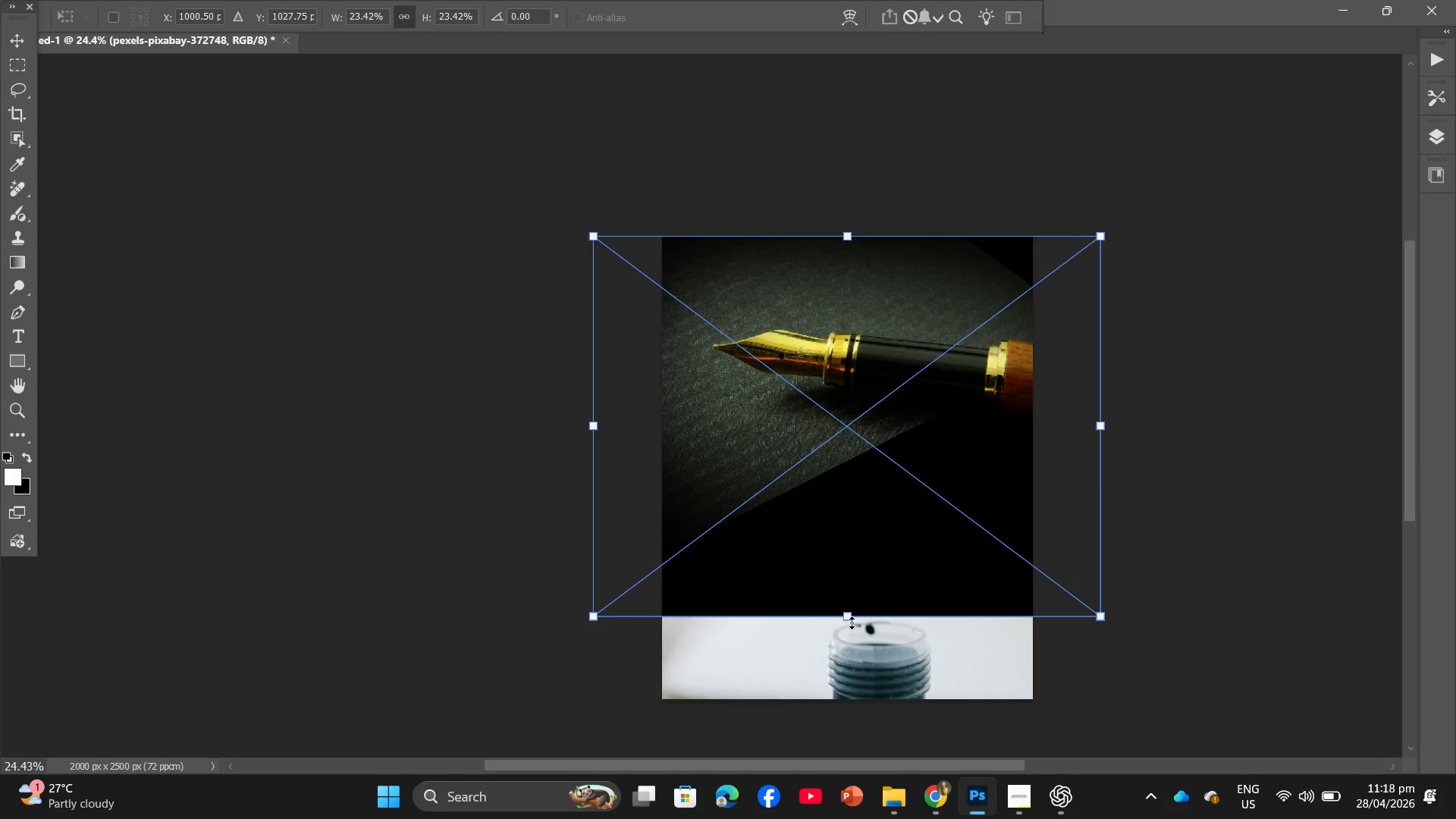 
left_click_drag(start_coordinate=[853, 616], to_coordinate=[858, 704])
 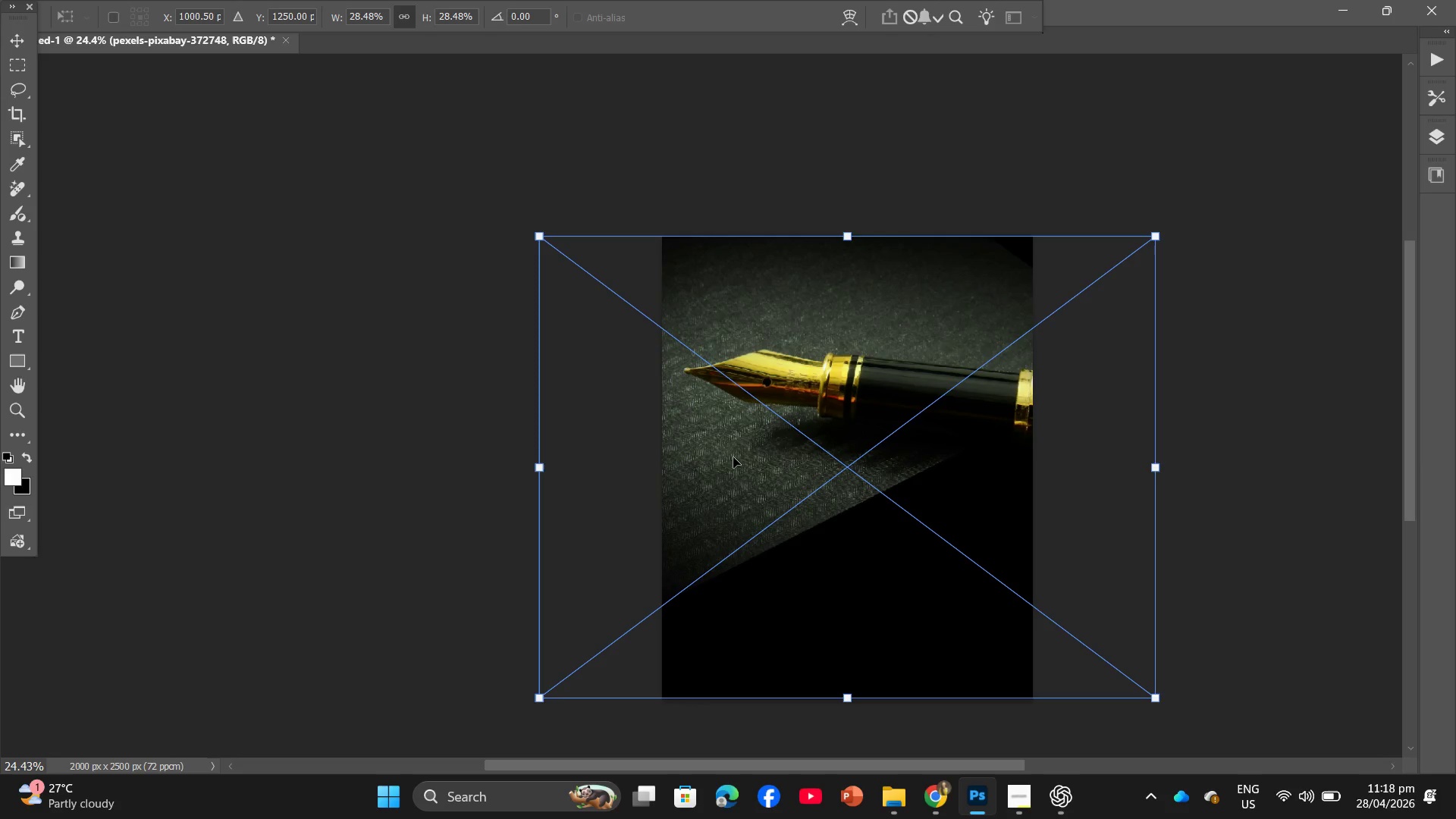 
hold_key(key=AltLeft, duration=3.08)
scroll: coordinate [822, 413], scroll_direction: up, amount: 20.0
 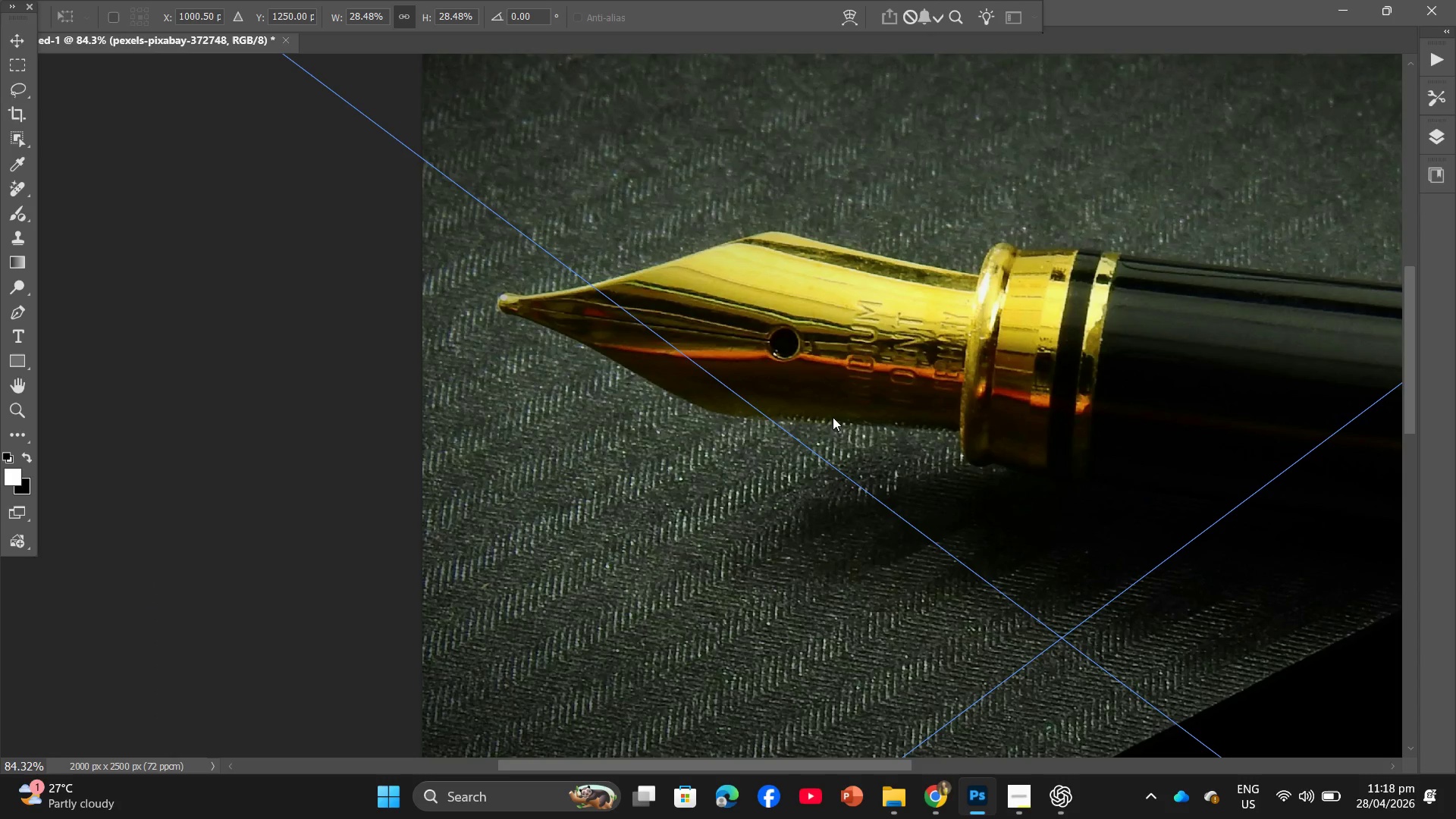 
key(Enter)
 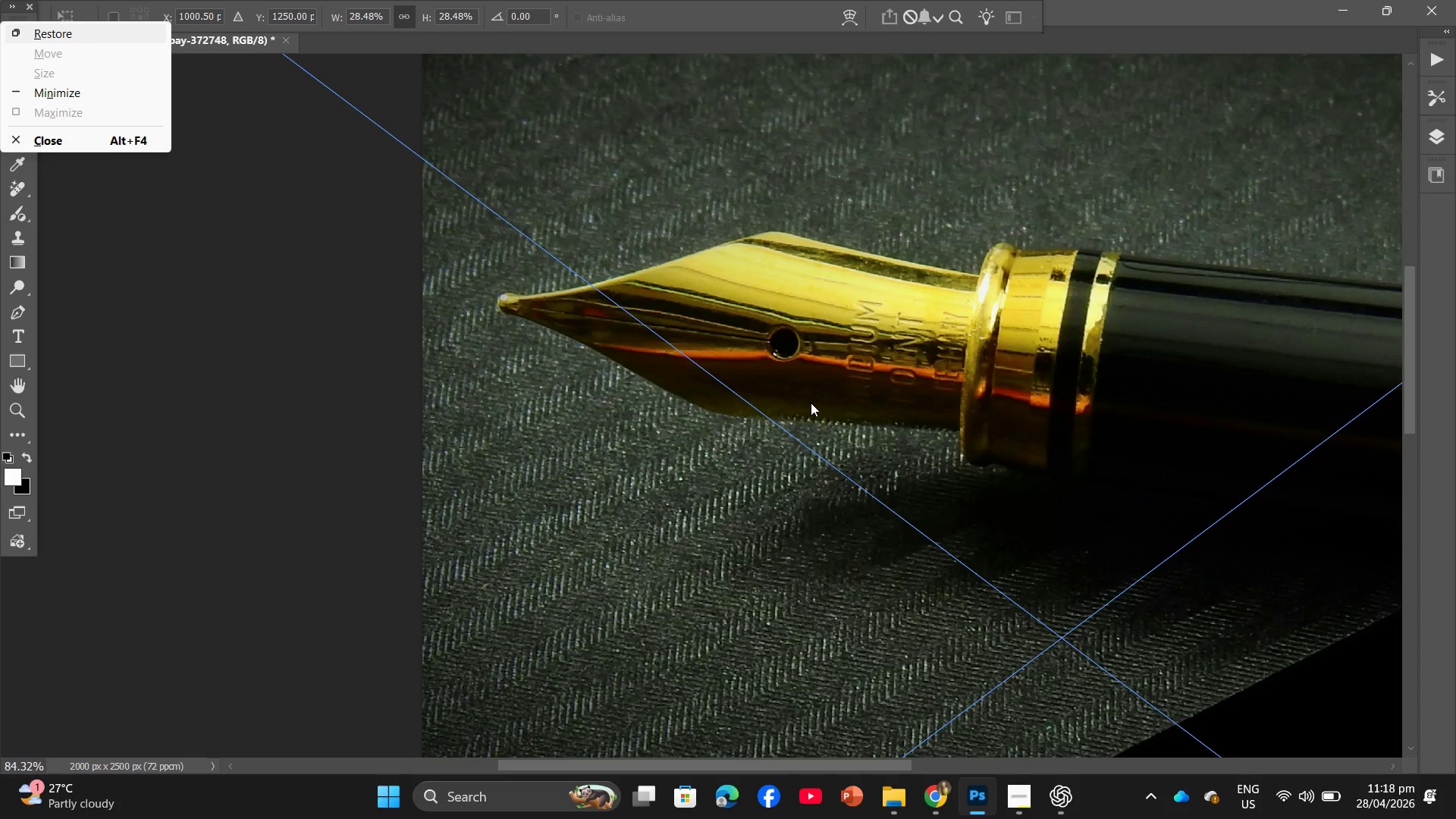 
key(Enter)
 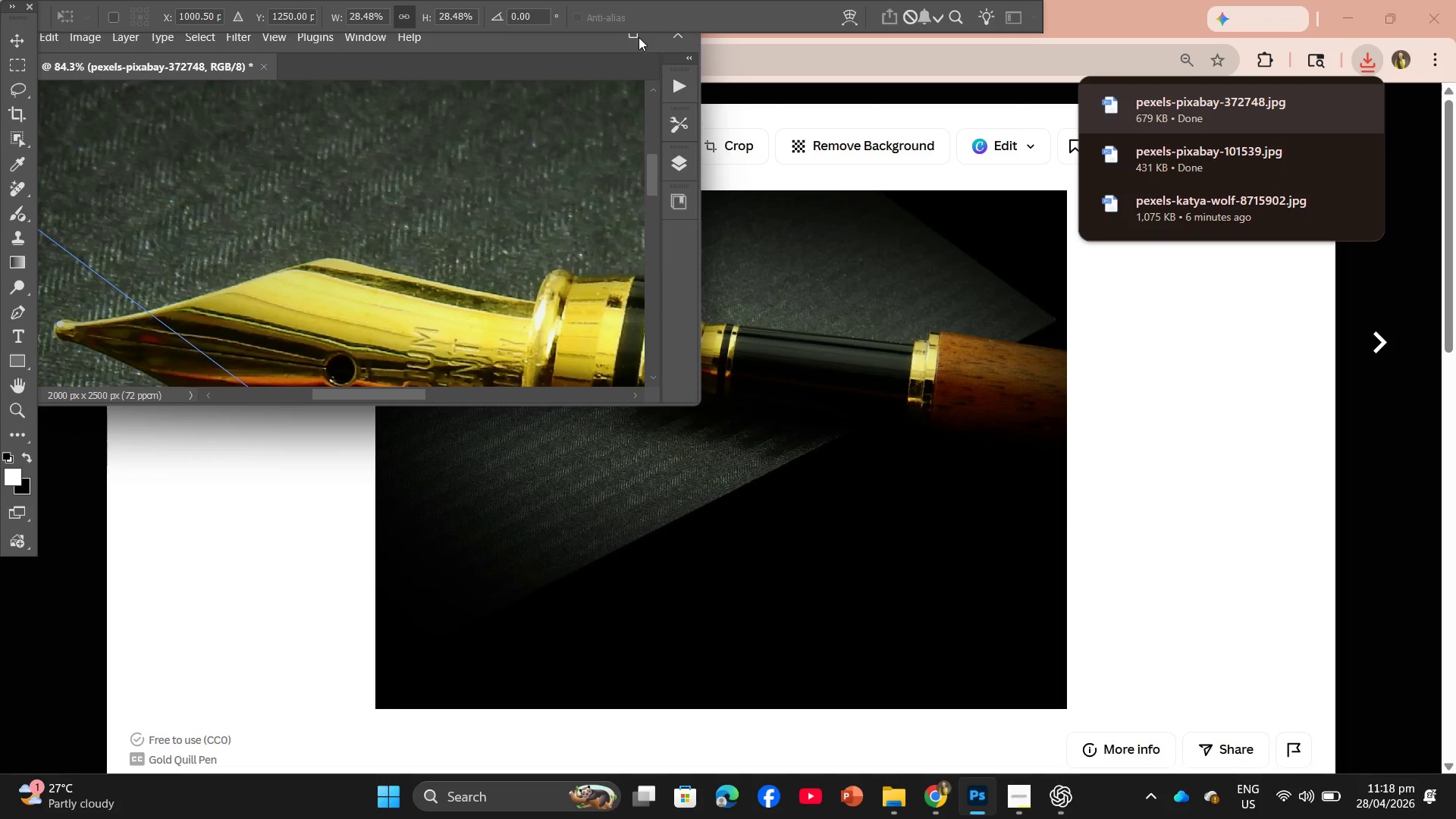 
left_click([979, 801])
 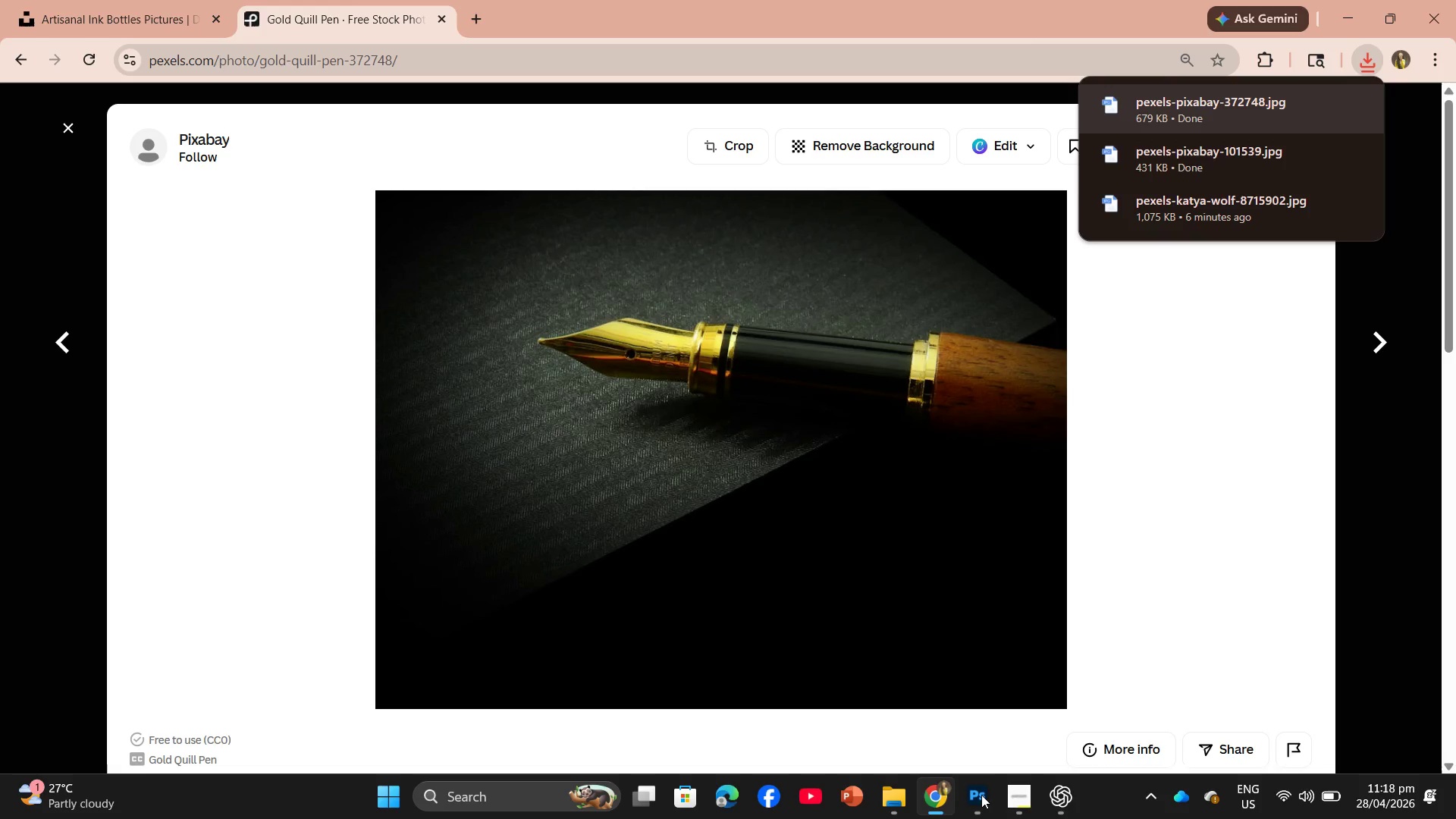 
left_click([985, 803])
 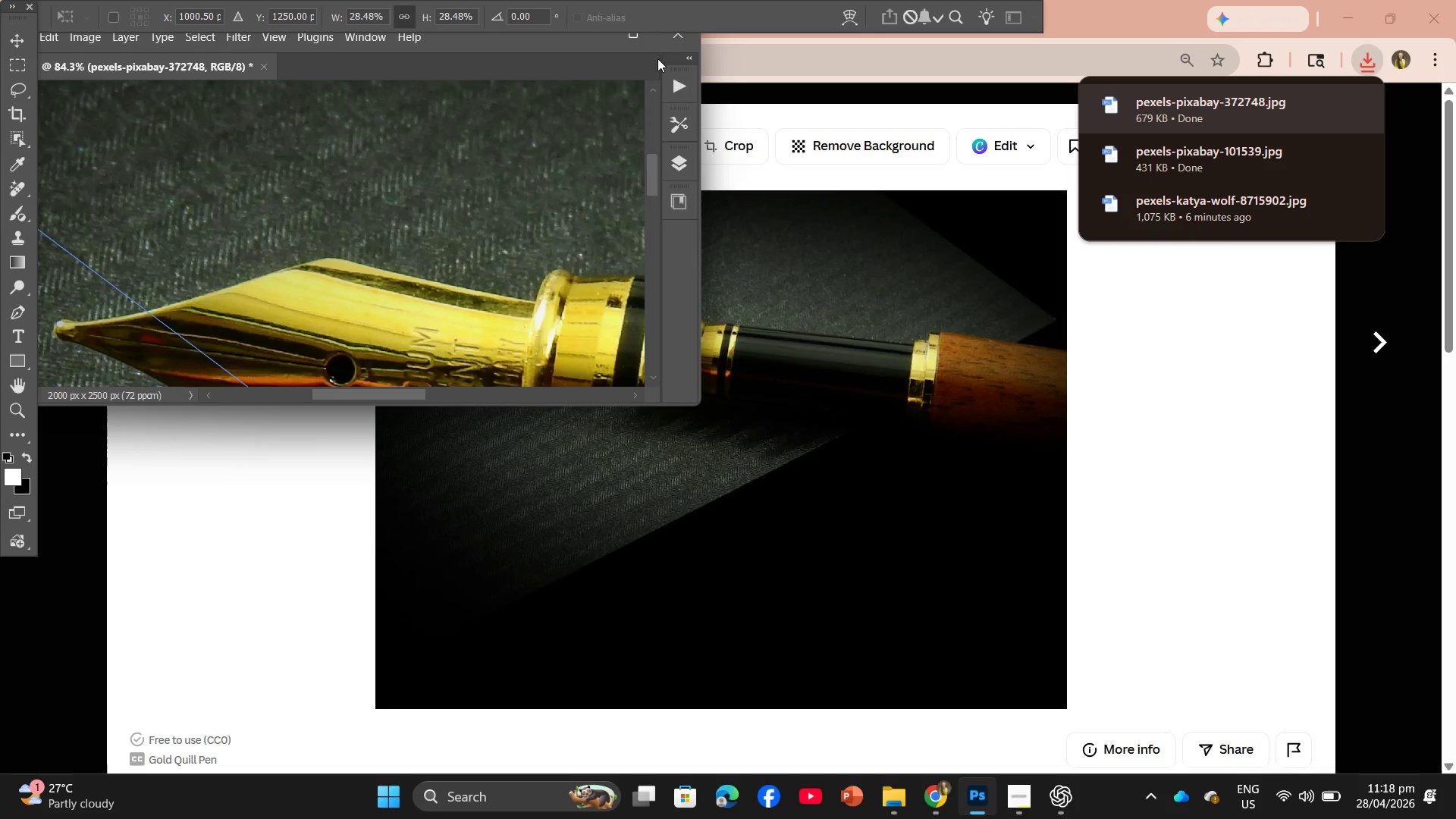 
left_click([639, 37])